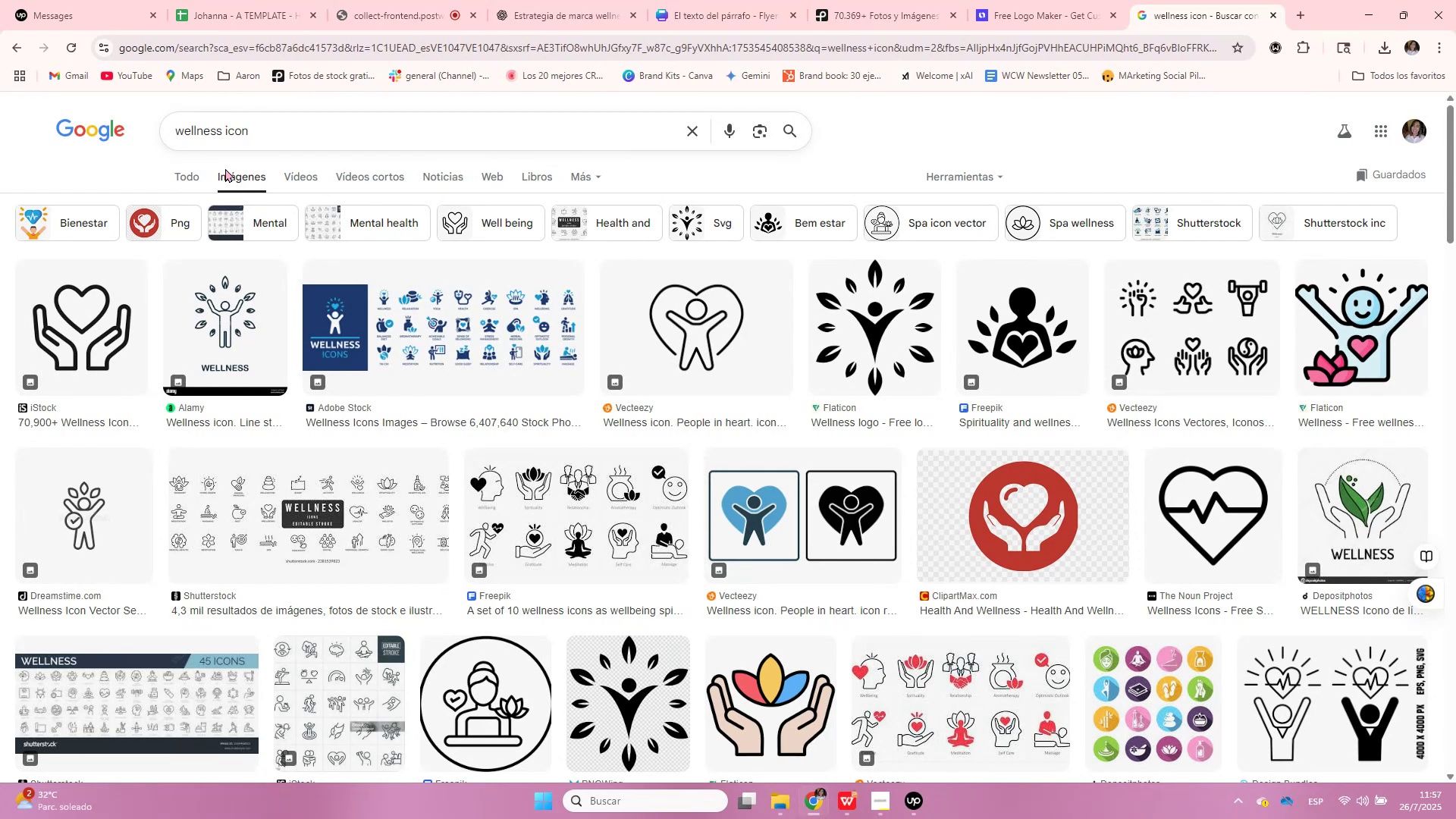 
scroll: coordinate [517, 438], scroll_direction: down, amount: 1.0
 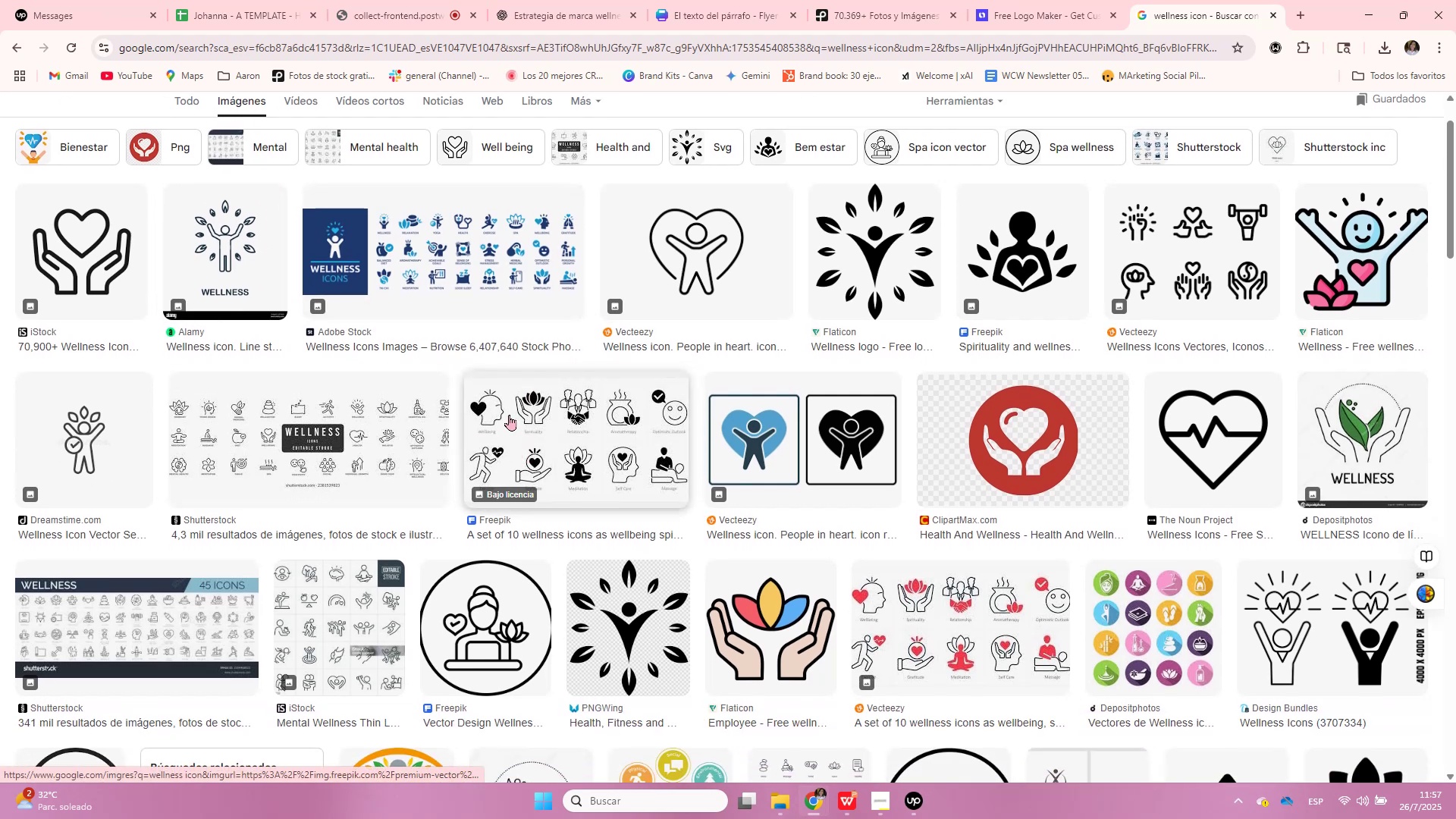 
scroll: coordinate [599, 337], scroll_direction: up, amount: 3.0
 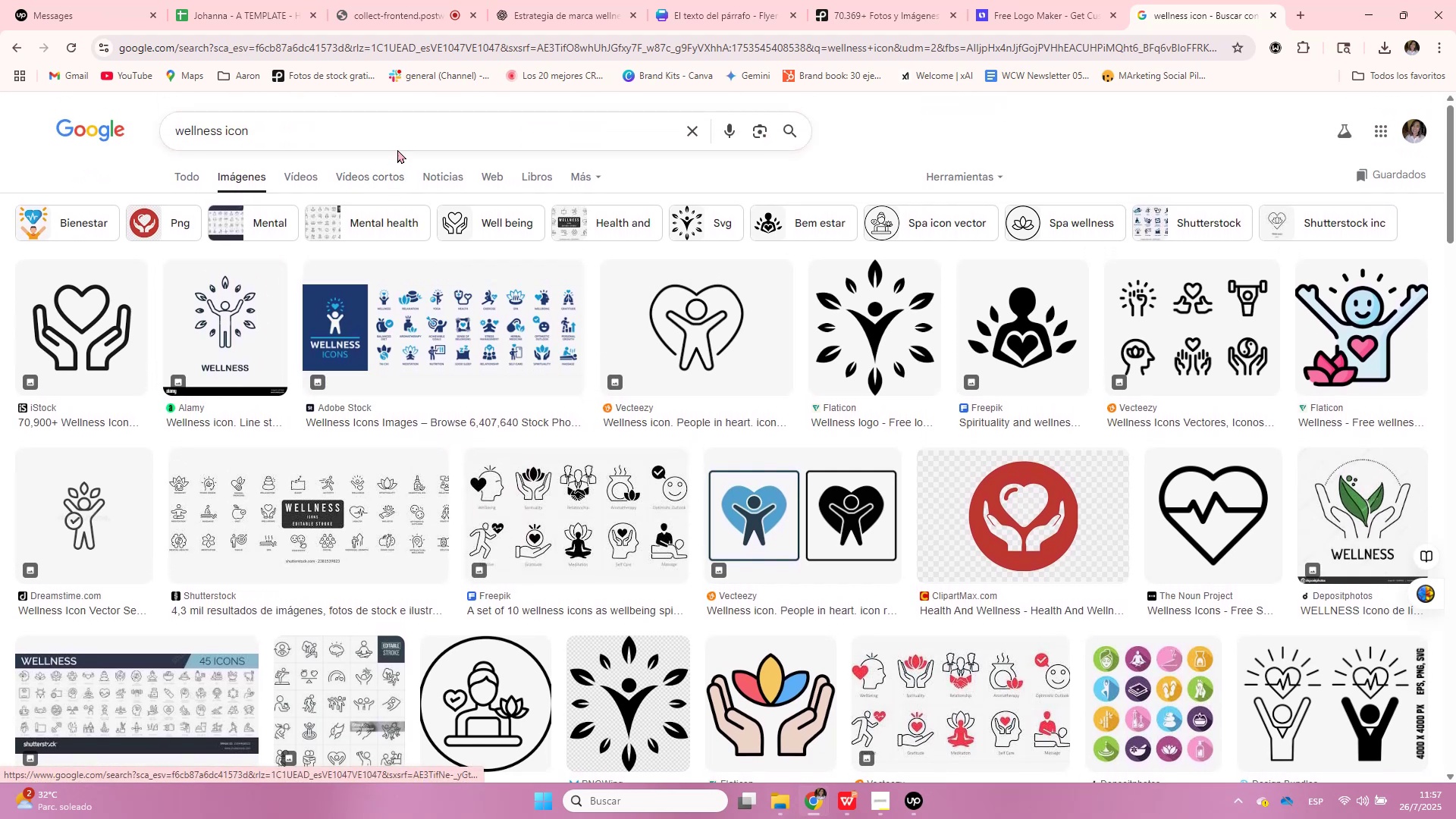 
left_click([400, 133])
 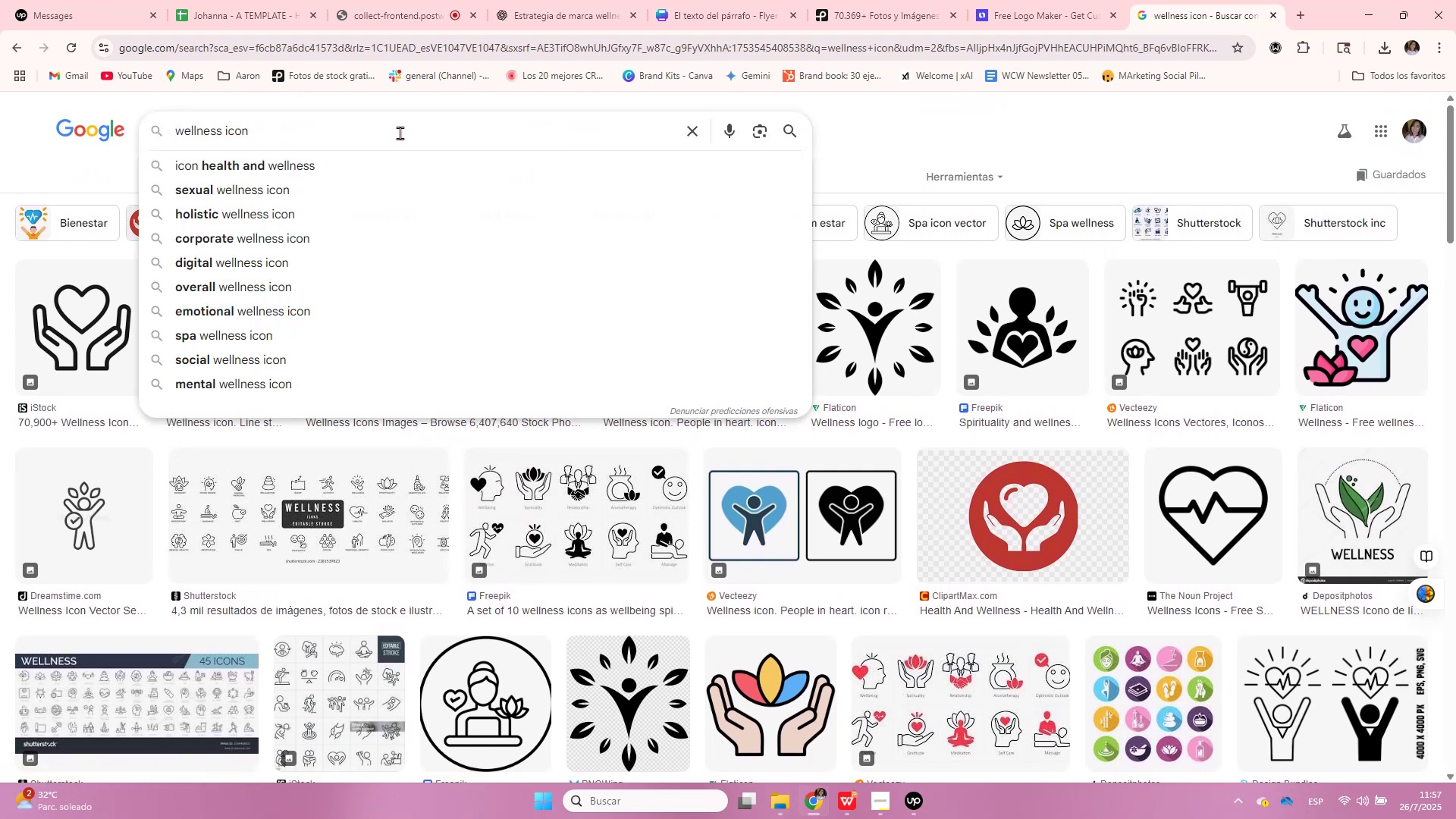 
type( sin fondo)
 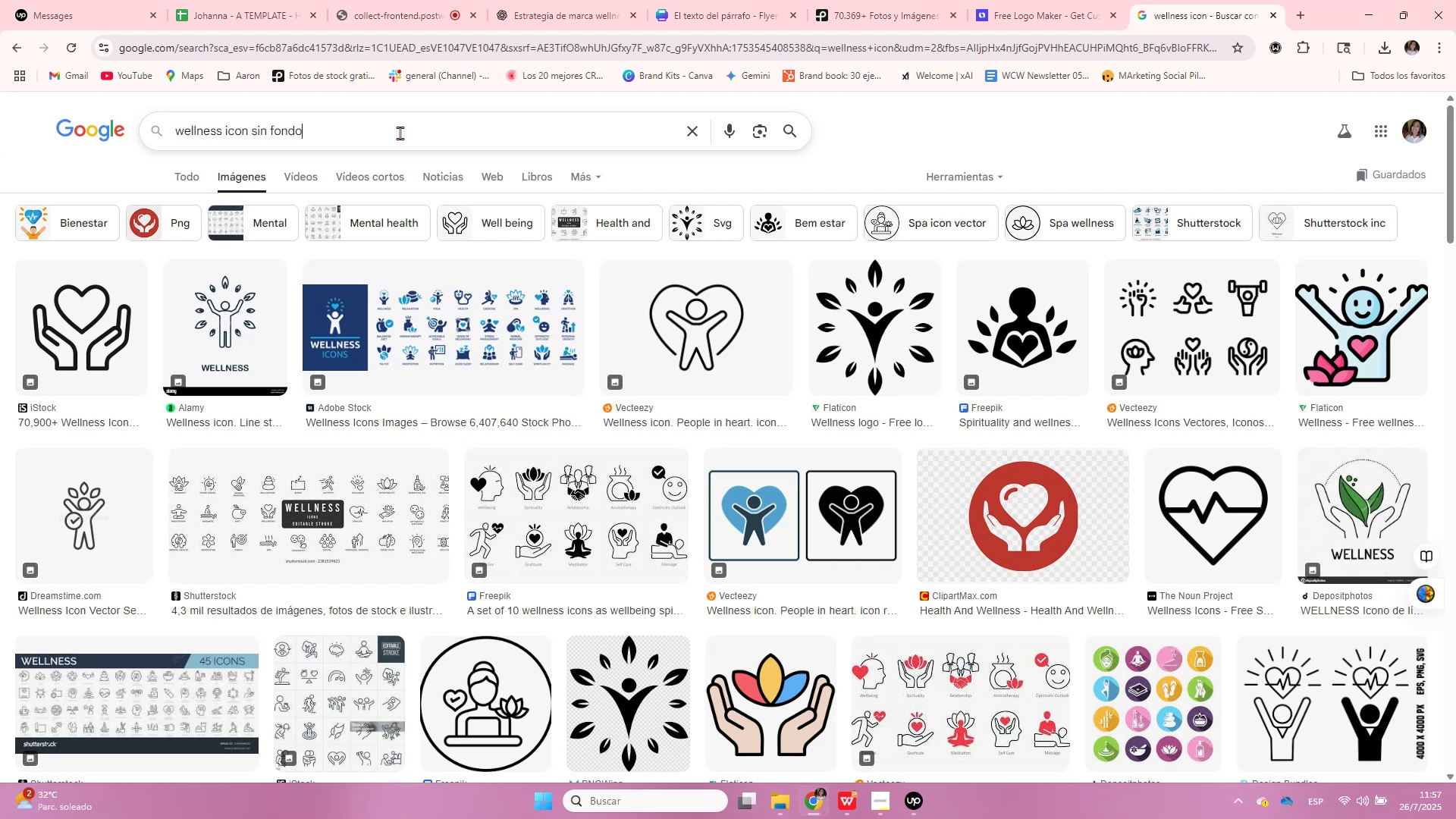 
key(Enter)
 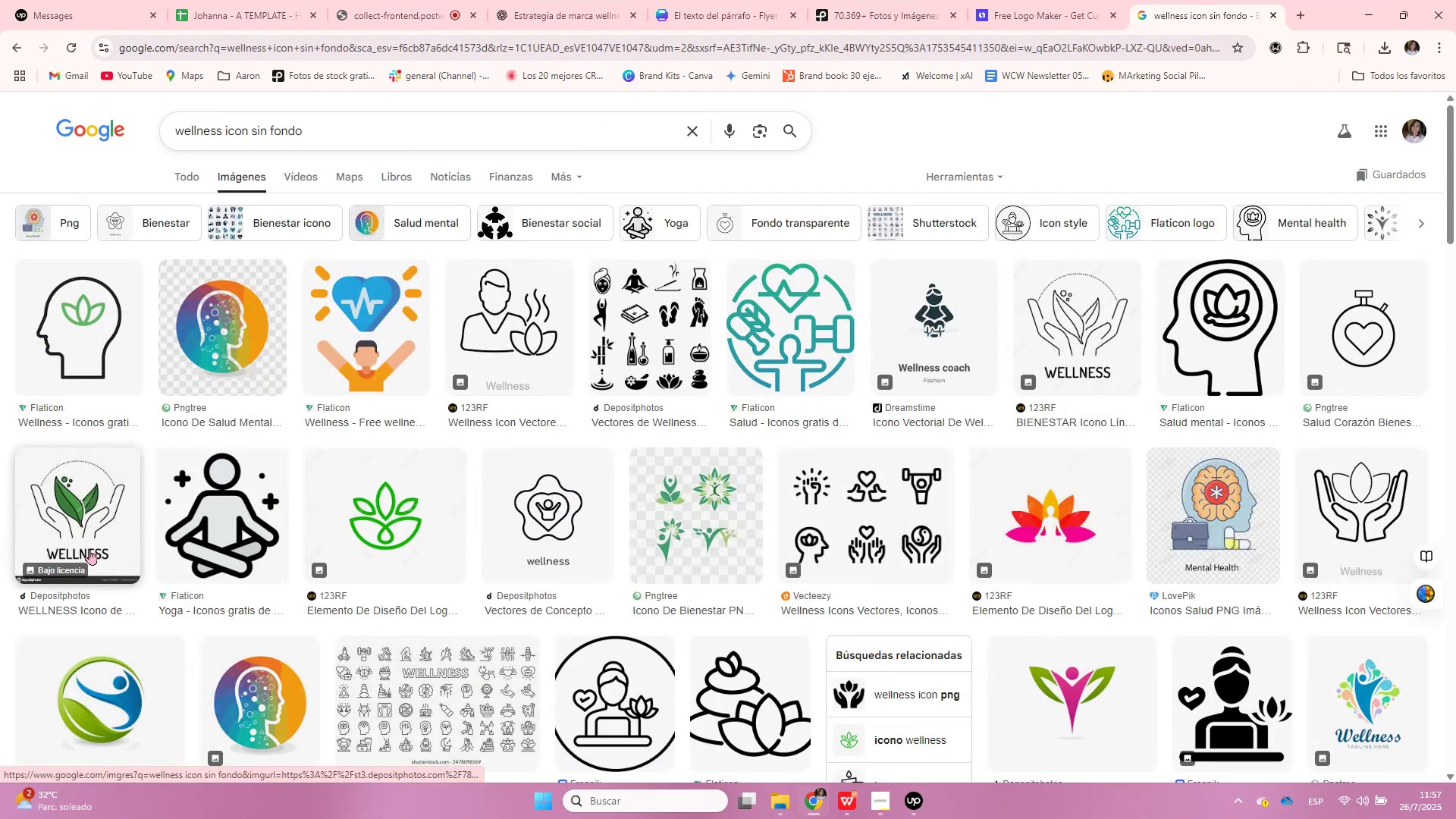 
wait(10.19)
 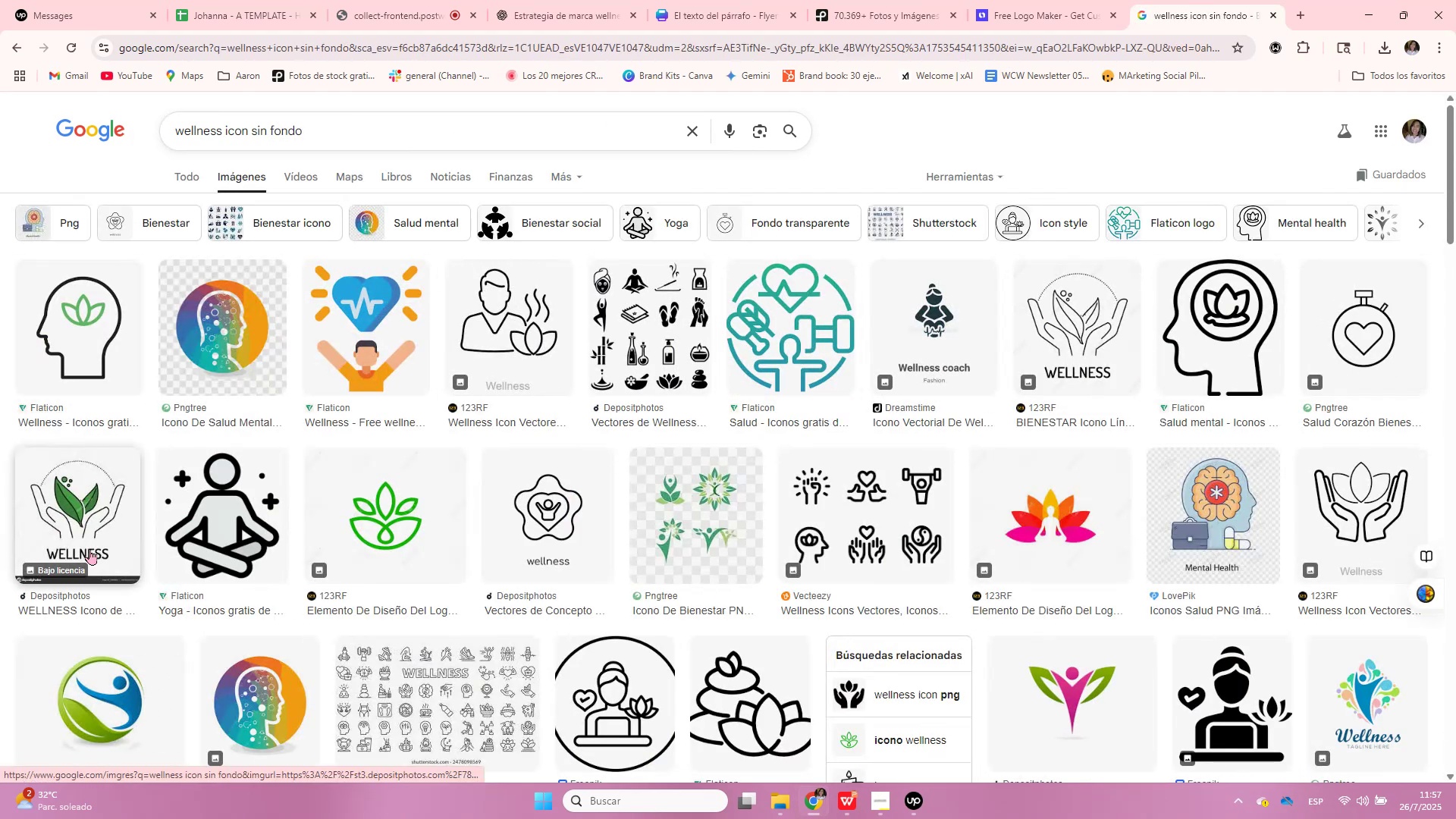 
scroll: coordinate [830, 364], scroll_direction: down, amount: 2.0
 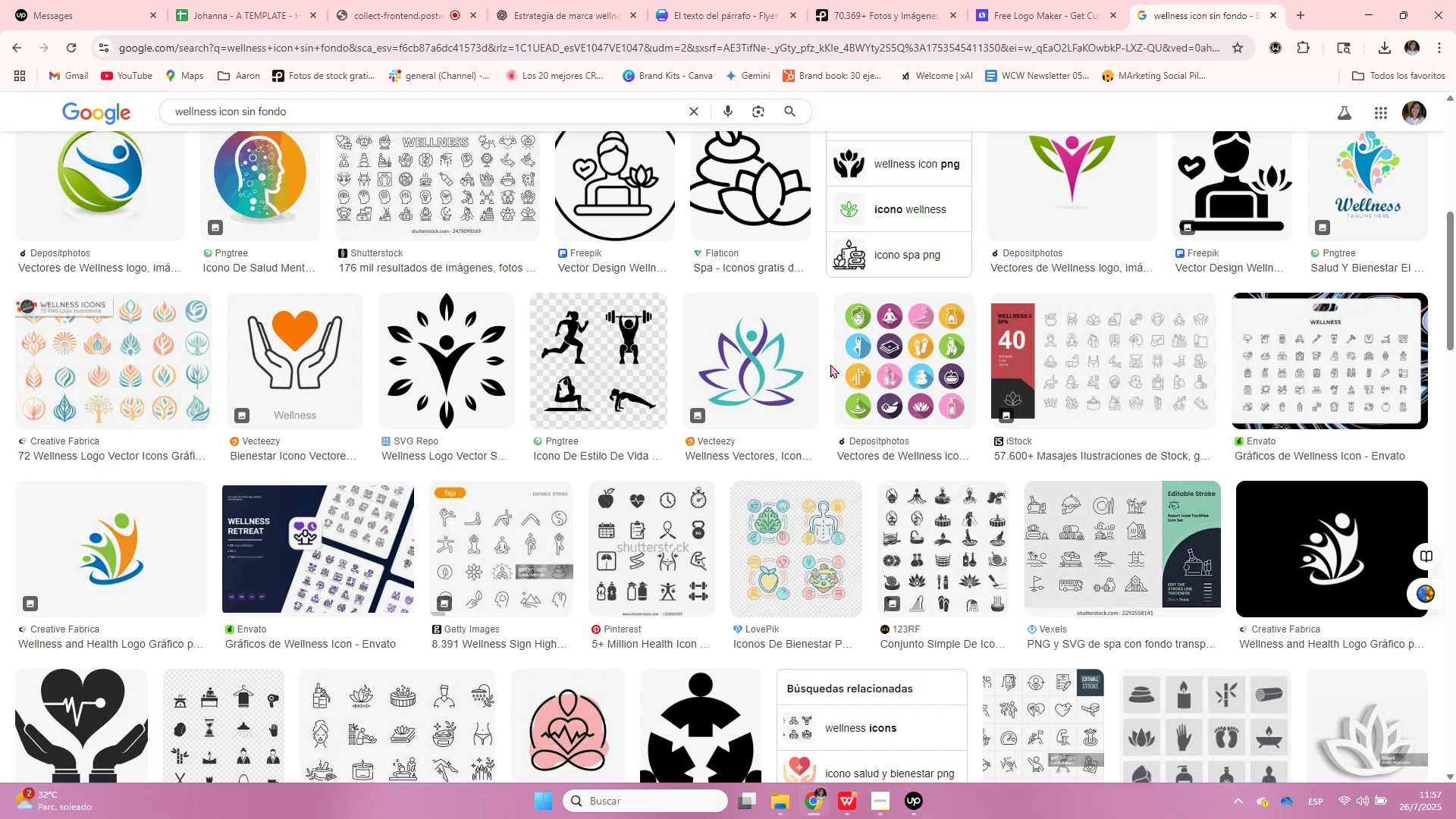 
wait(24.7)
 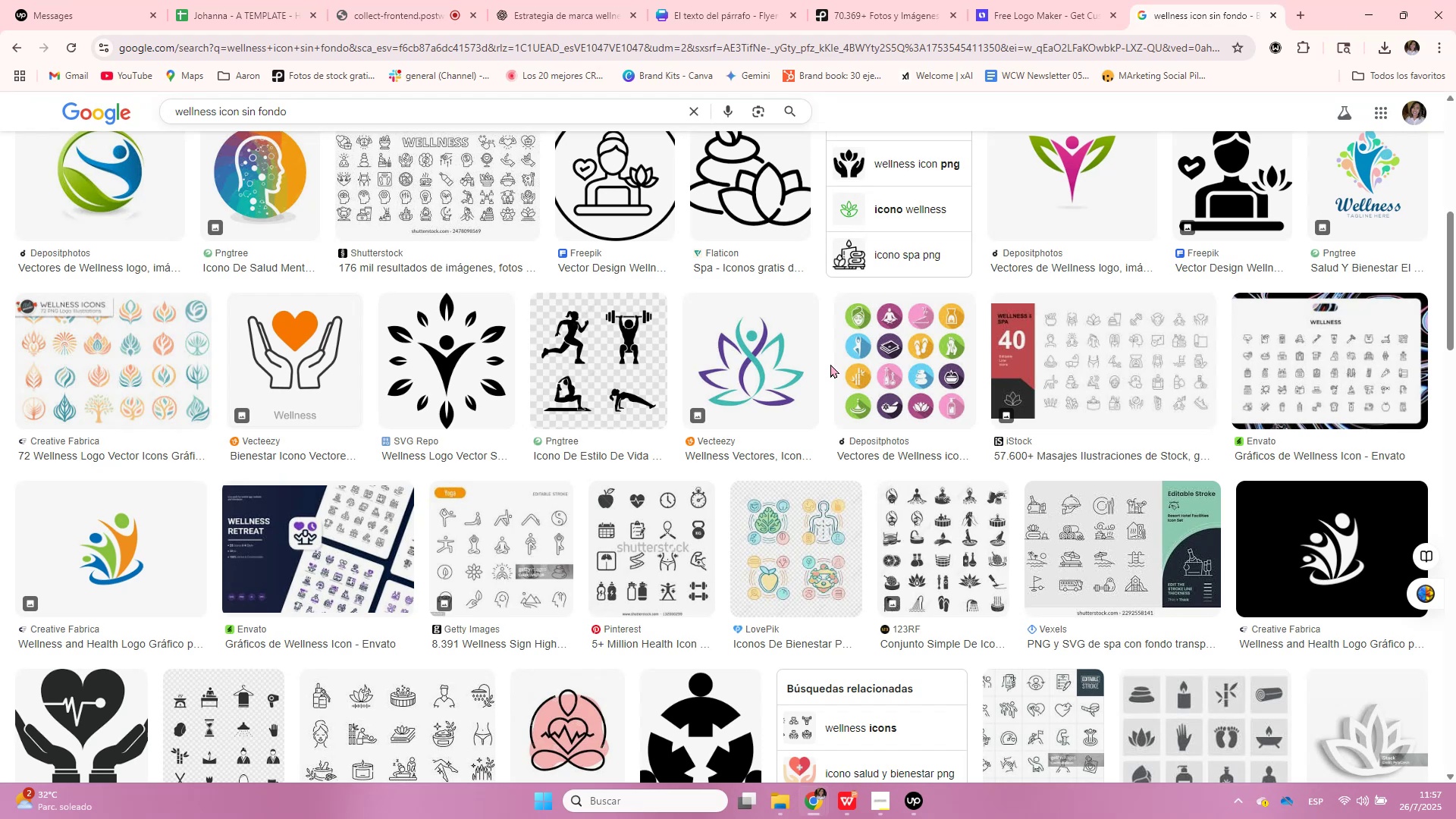 
scroll: coordinate [454, 289], scroll_direction: down, amount: 2.0
 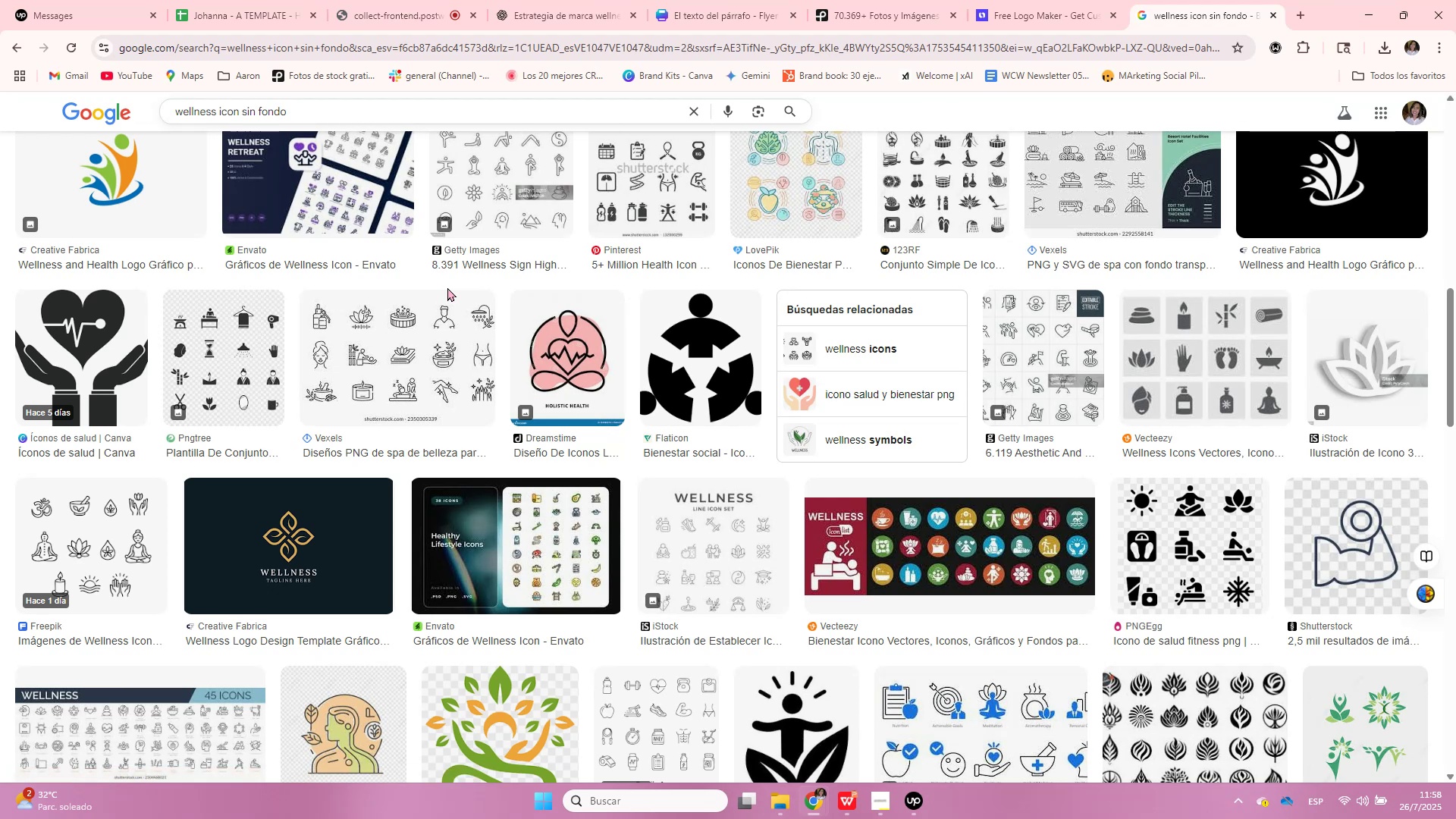 
wait(19.29)
 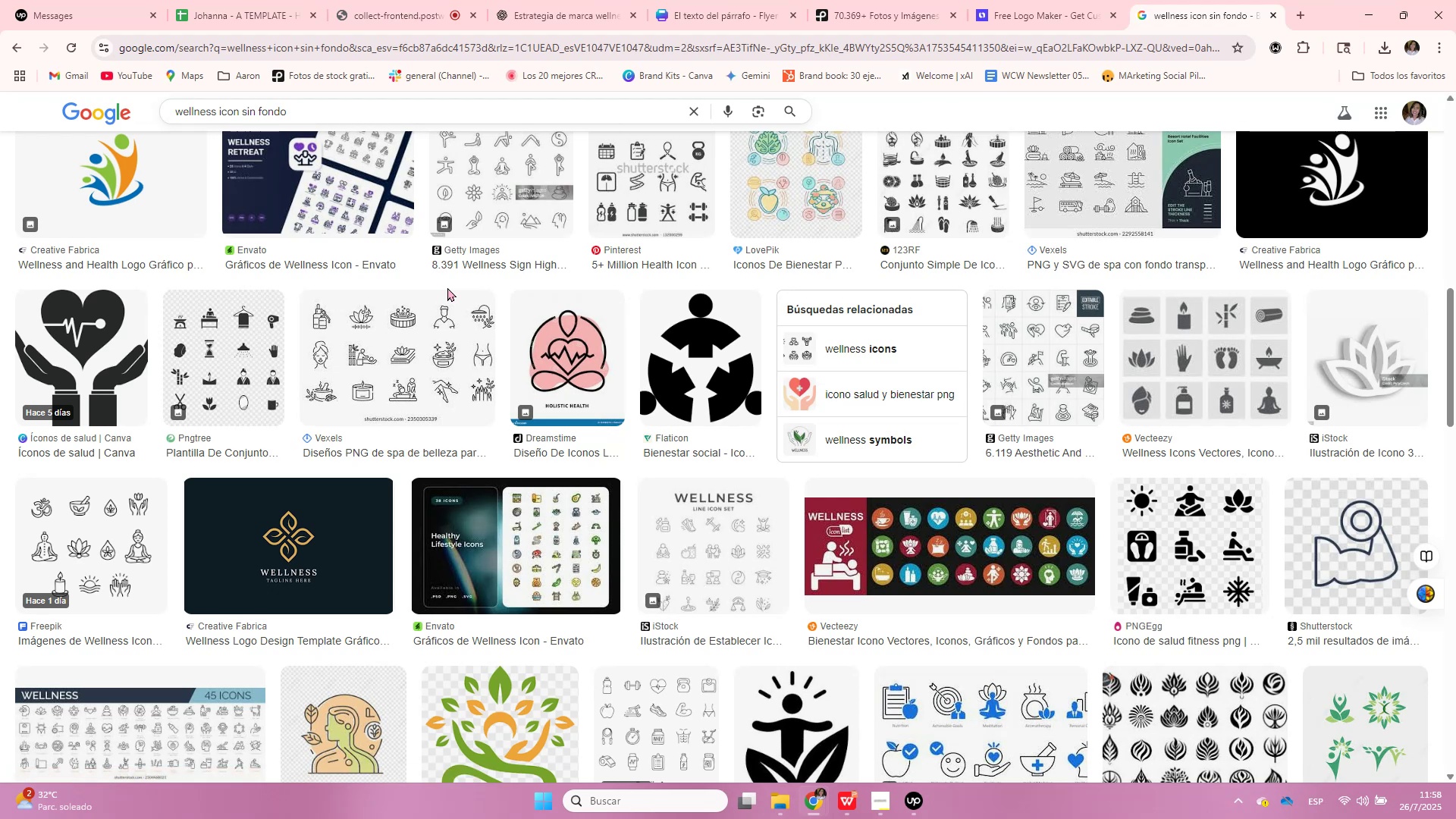 
scroll: coordinate [1303, 607], scroll_direction: down, amount: 1.0
 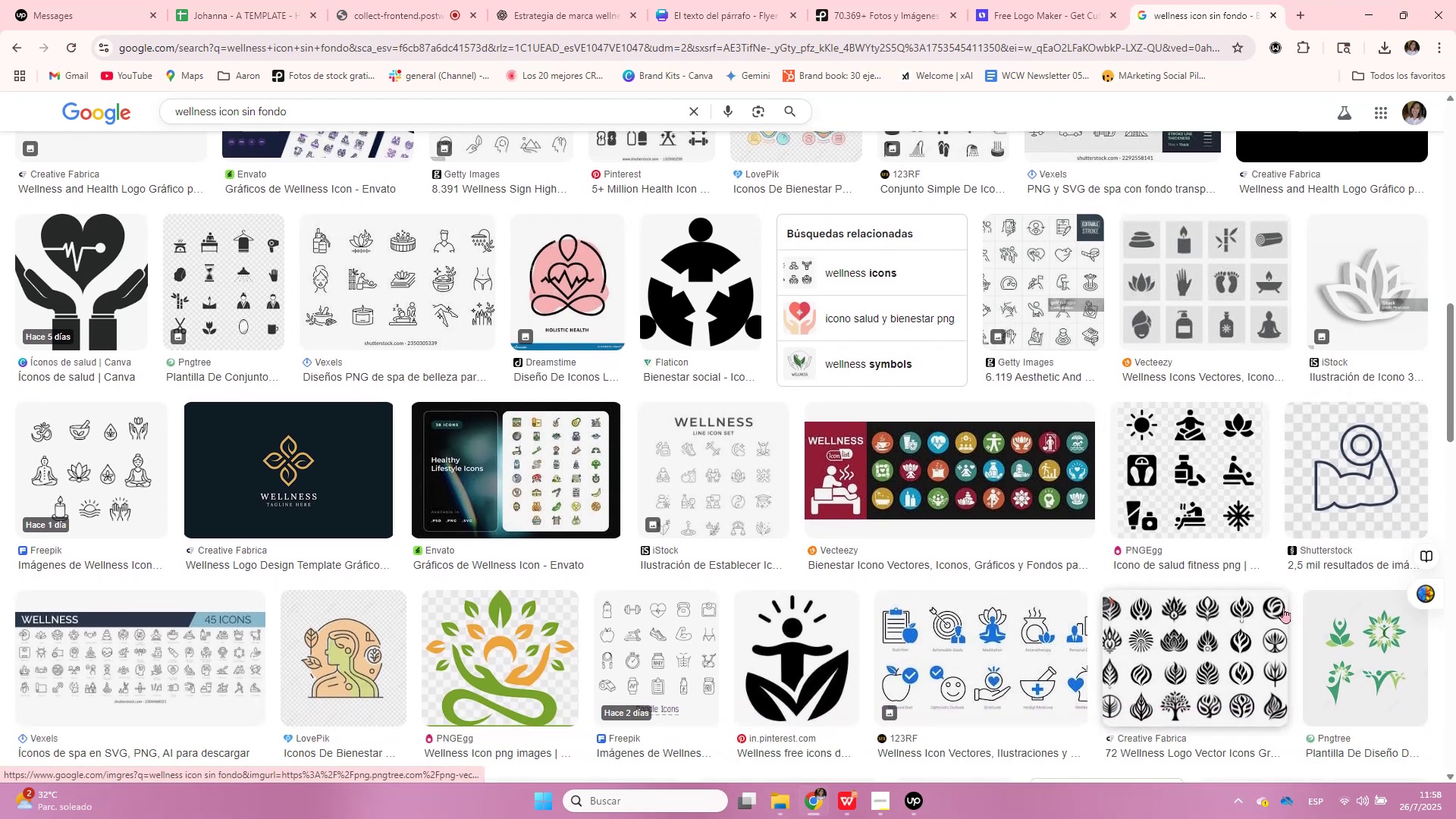 
scroll: coordinate [1015, 608], scroll_direction: up, amount: 4.0
 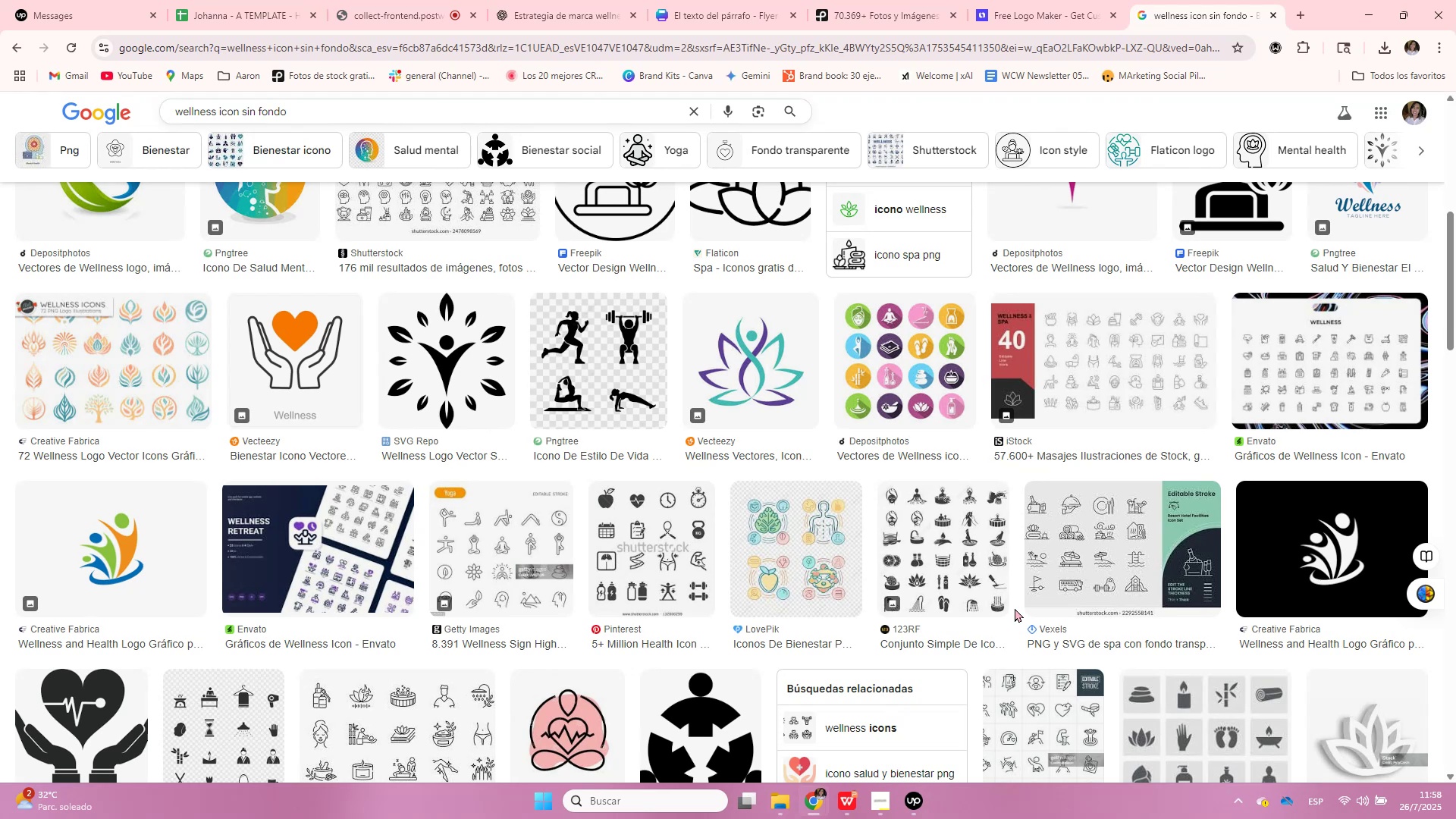 
wait(22.22)
 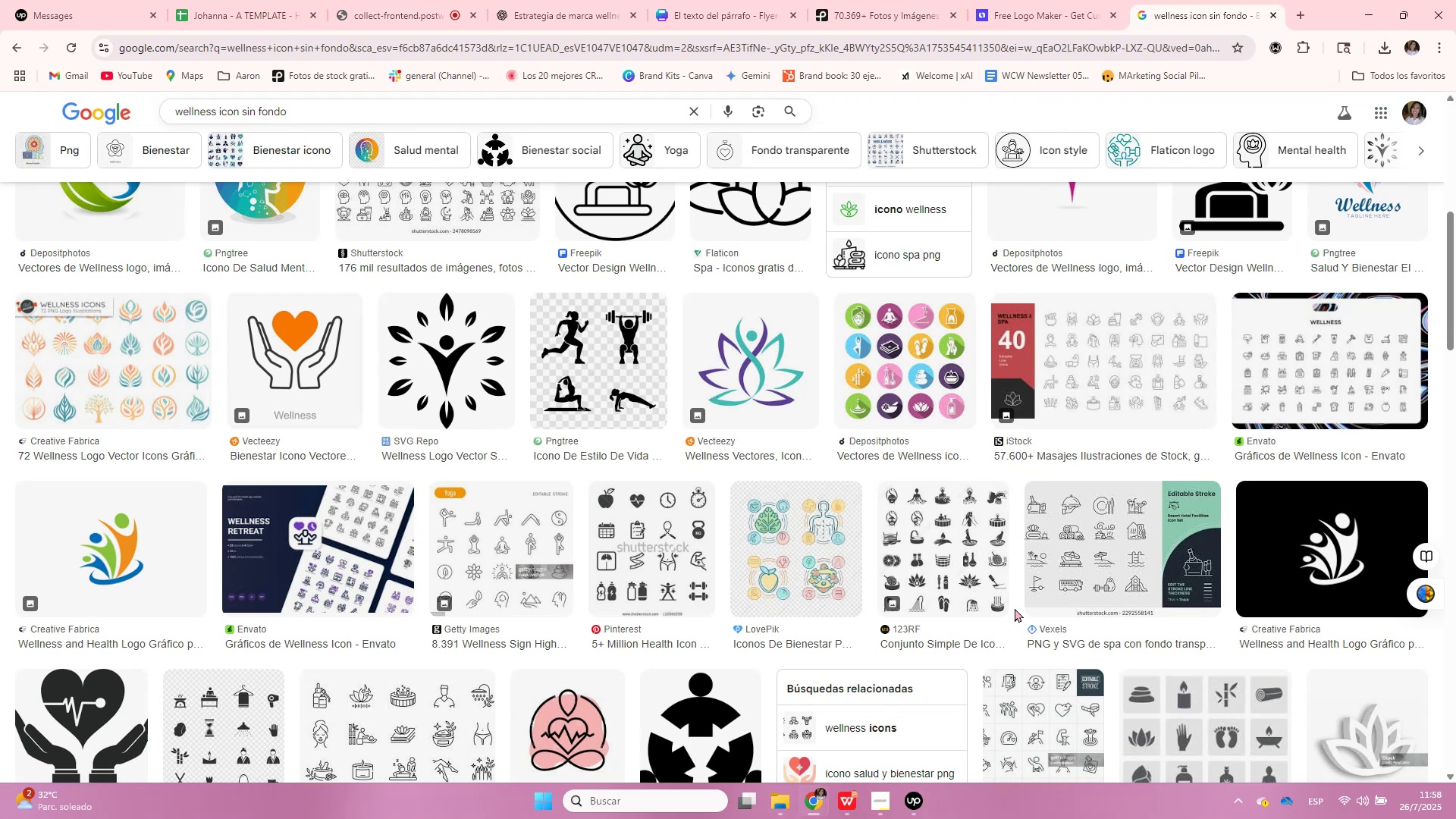 
left_click([464, 402])
 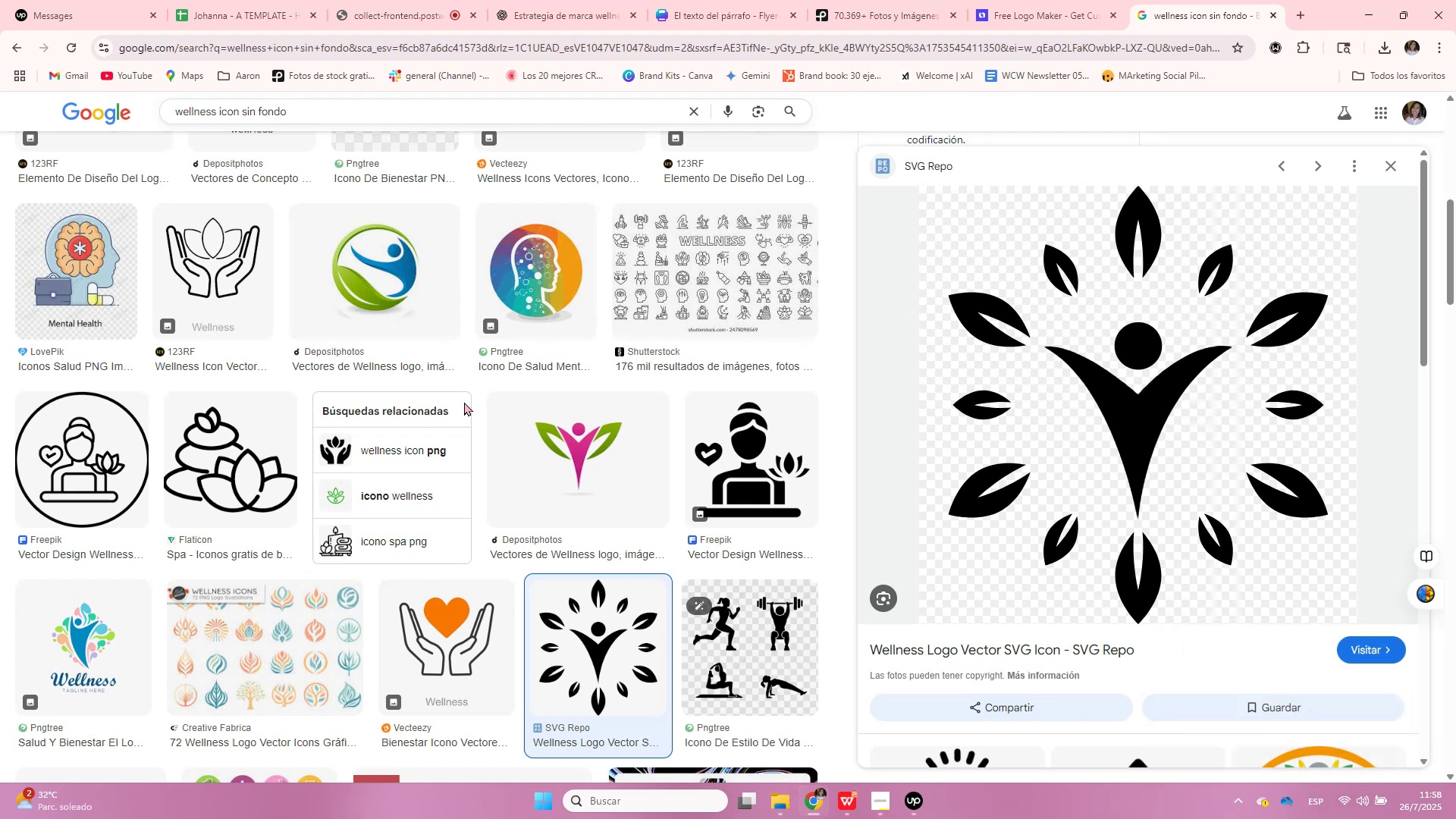 
wait(10.78)
 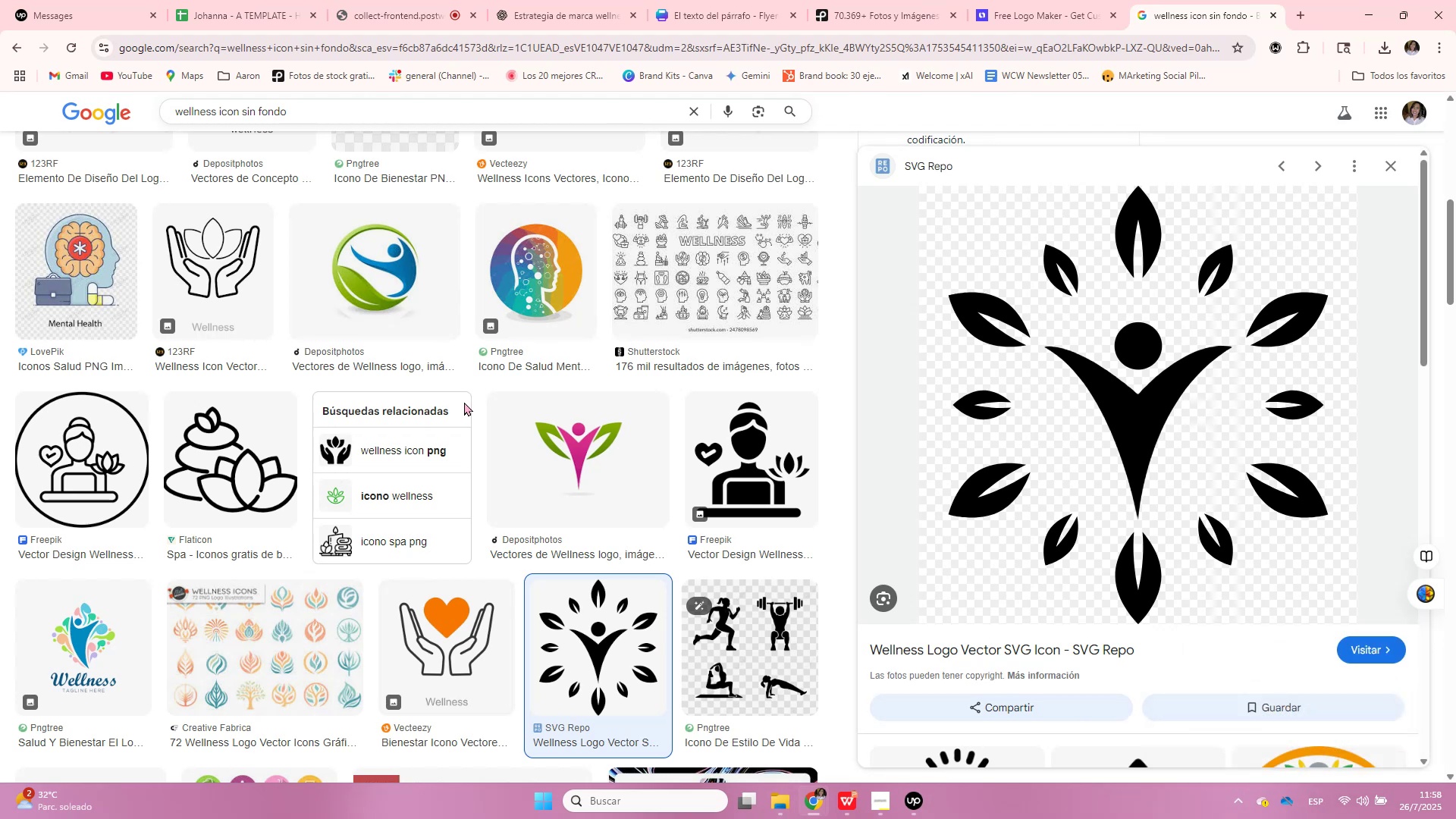 
right_click([1256, 425])
 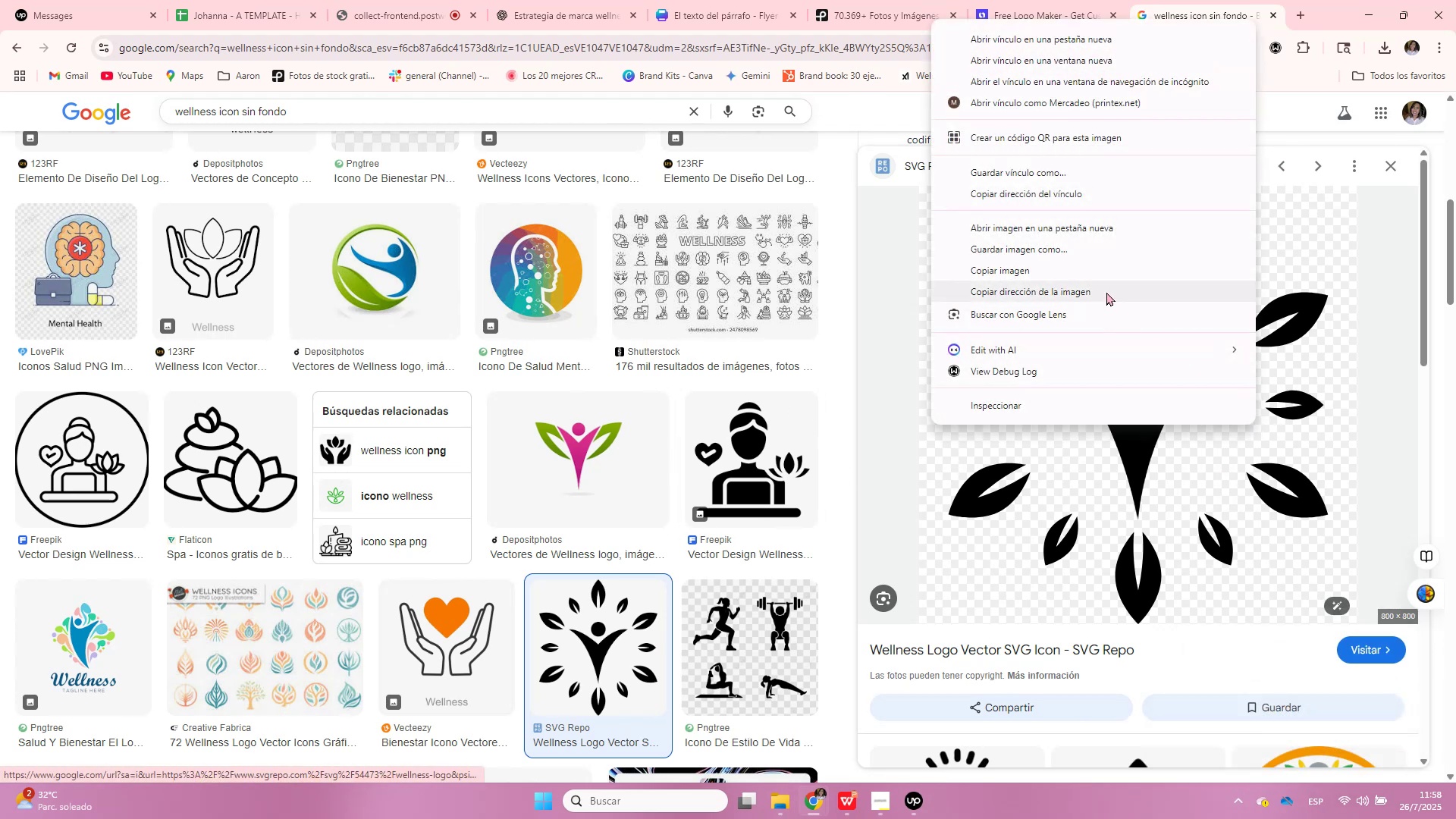 
left_click([1097, 246])
 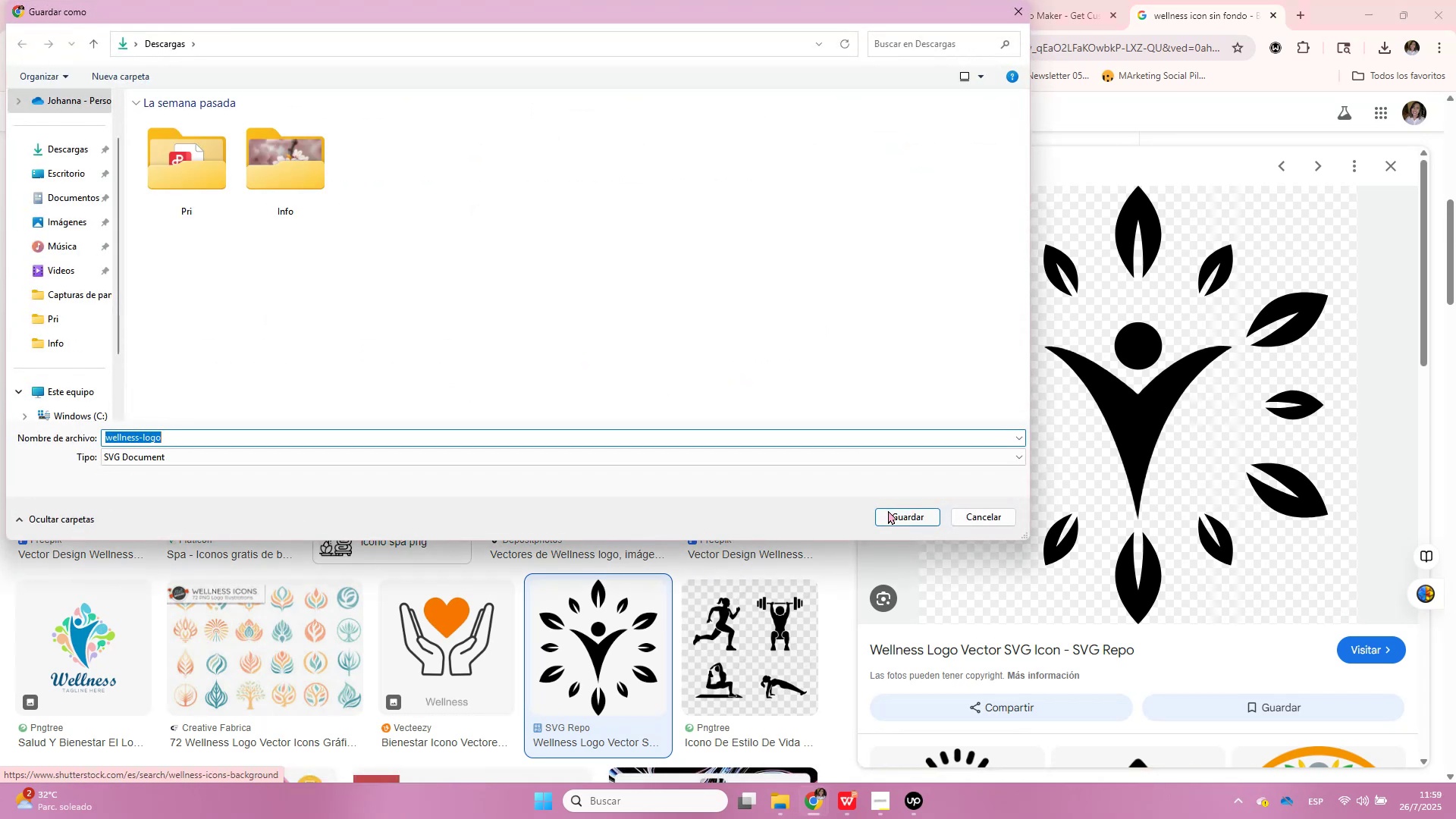 
left_click([895, 517])
 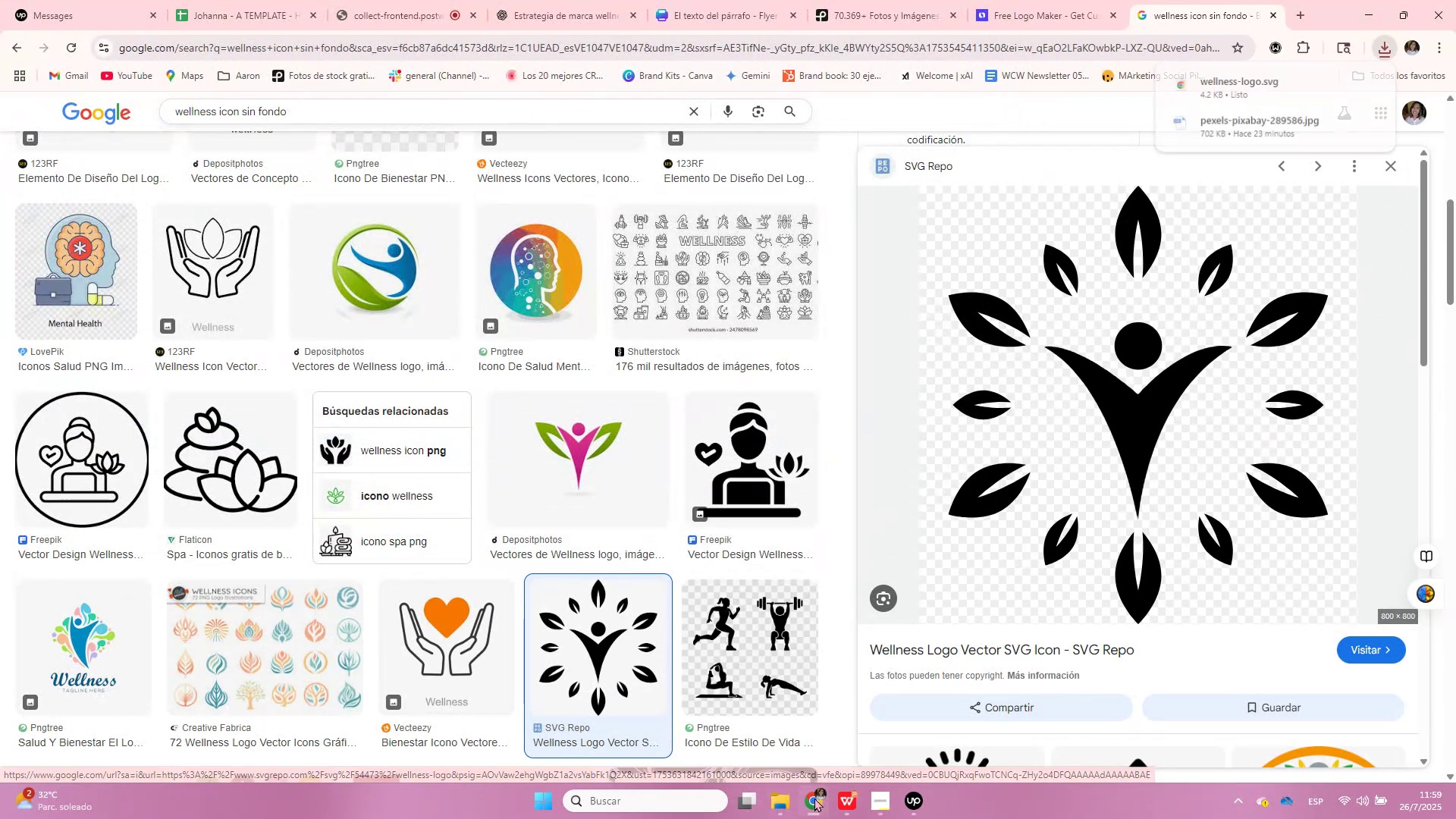 
left_click([846, 795])
 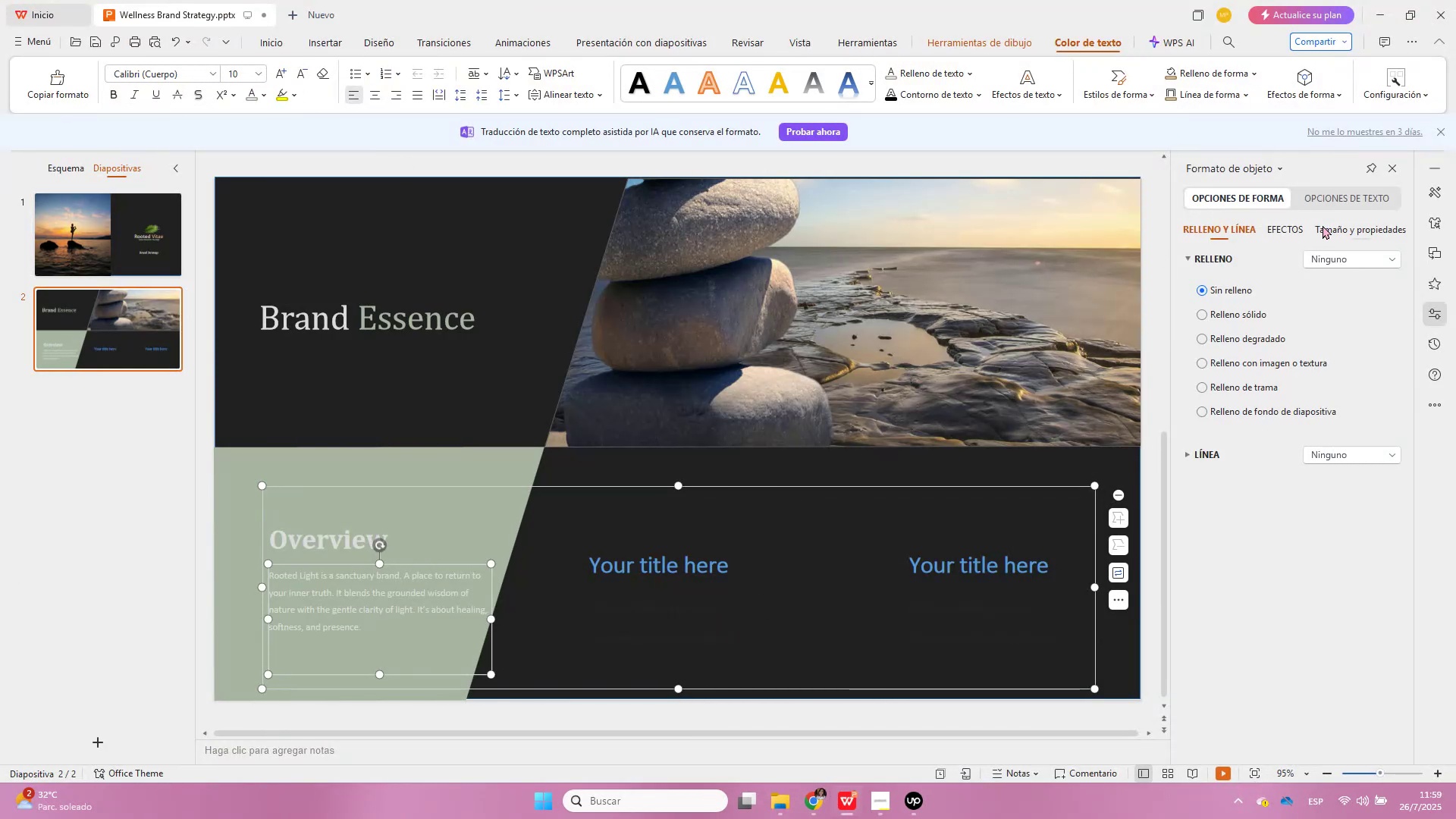 
wait(6.04)
 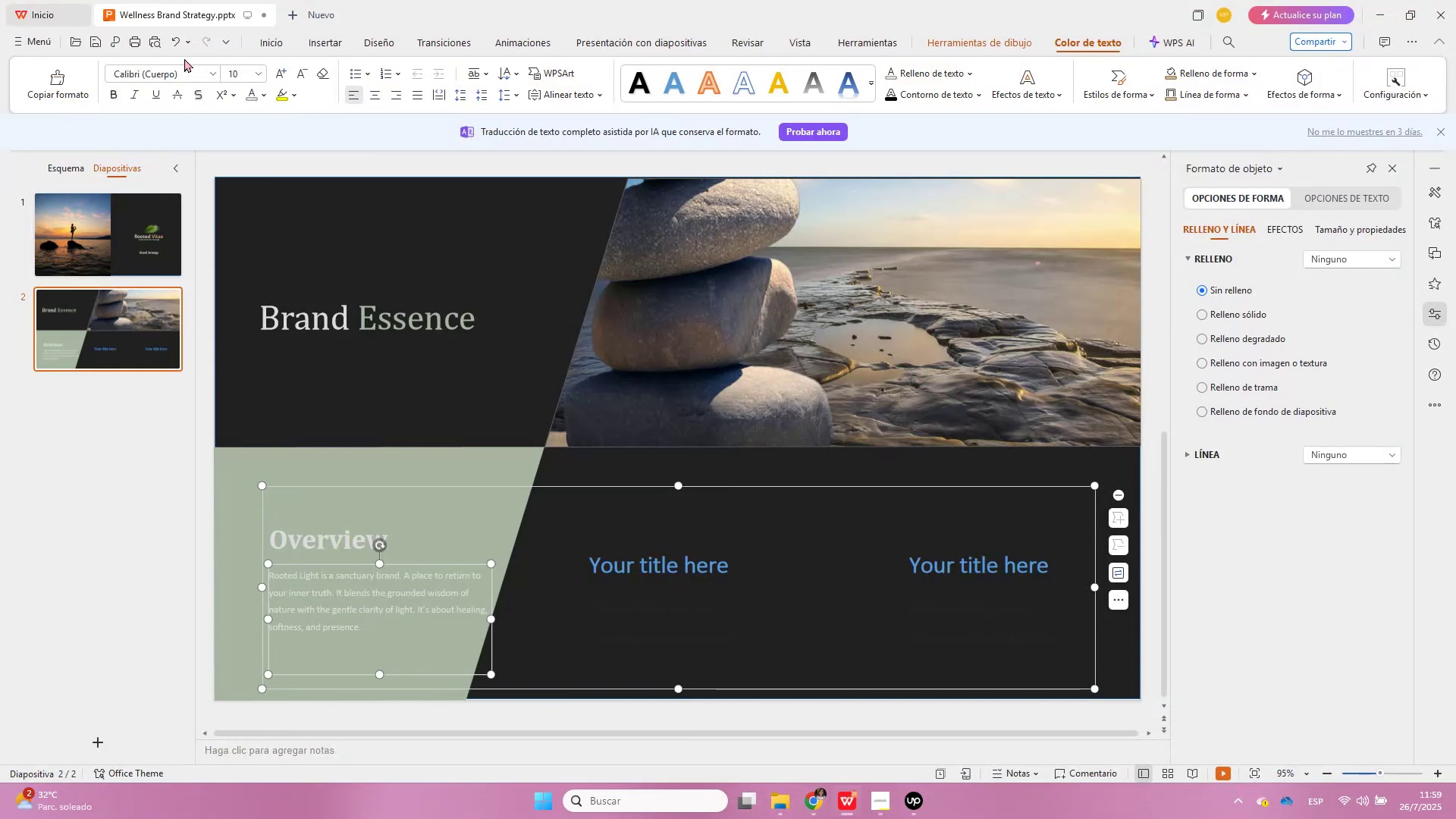 
left_click([269, 46])
 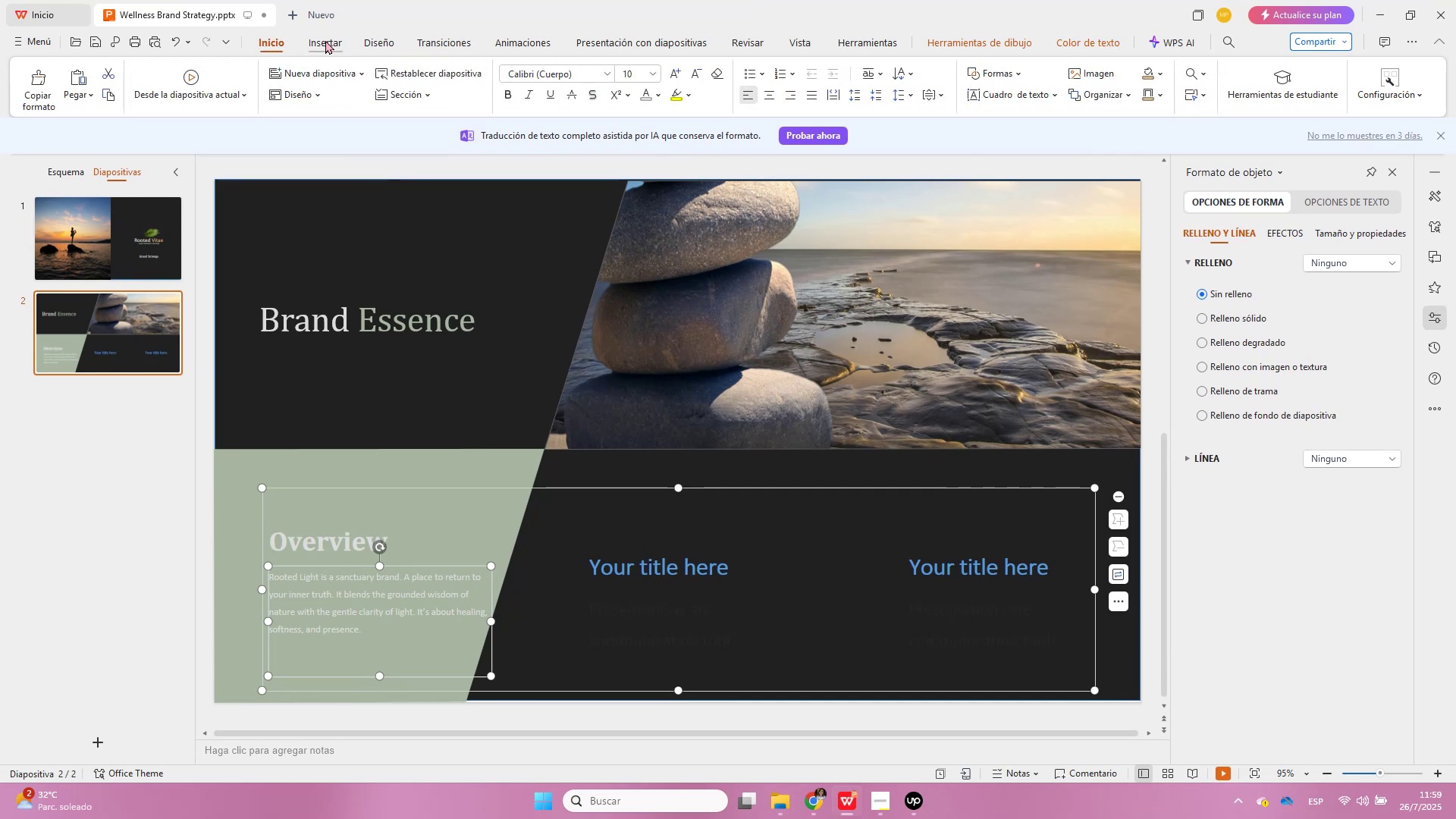 
left_click([325, 40])
 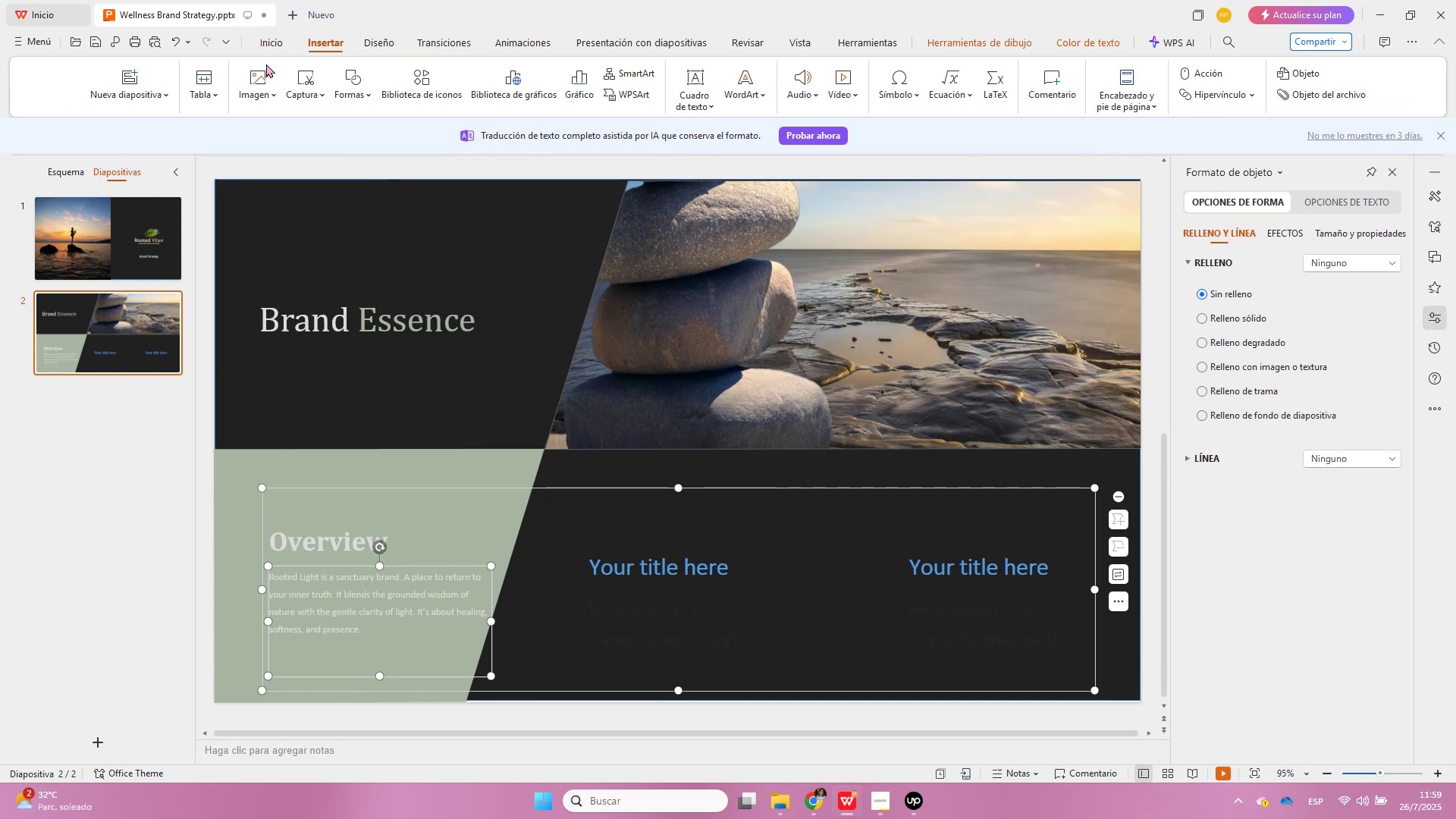 
double_click([266, 67])
 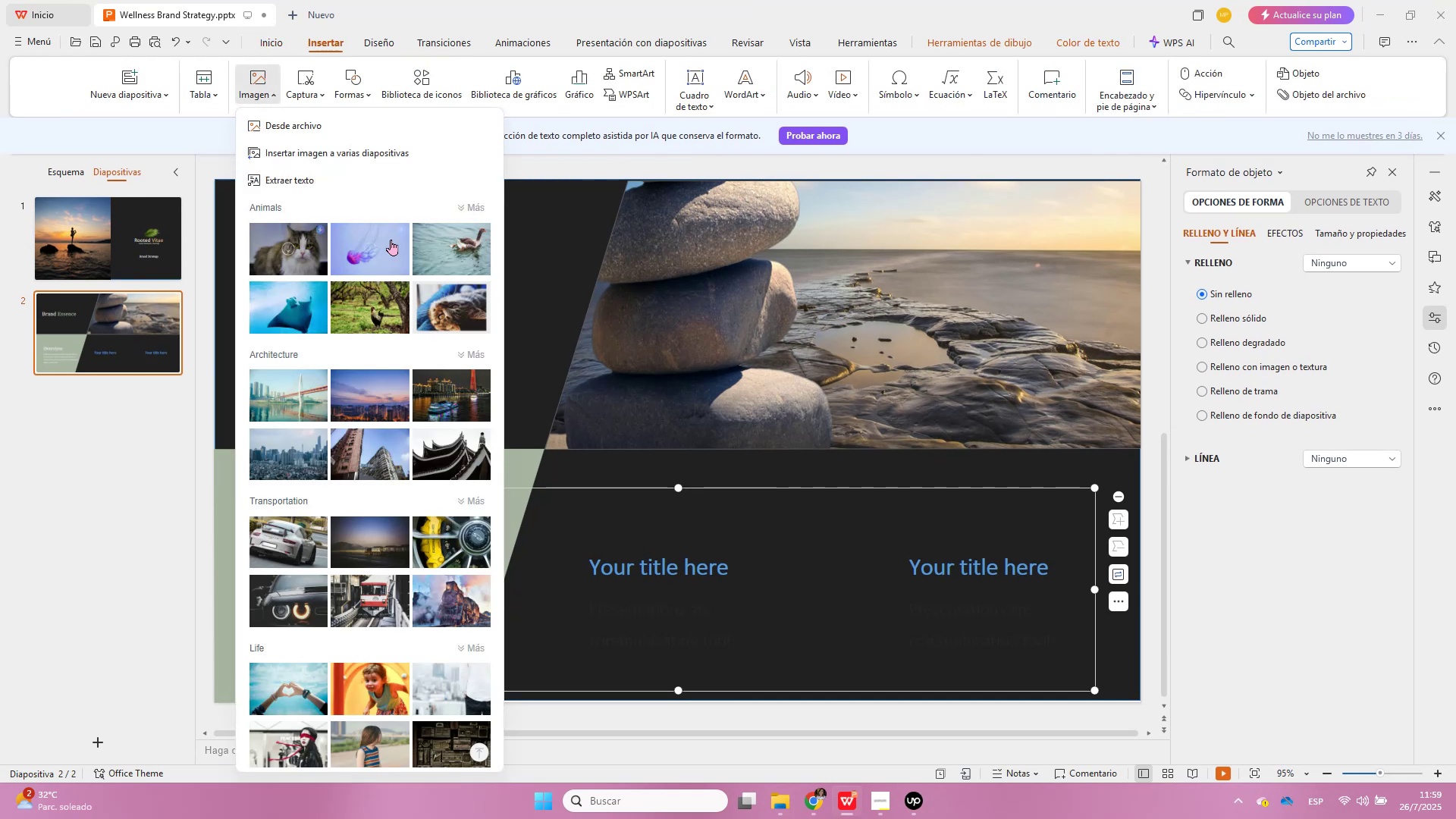 
wait(5.02)
 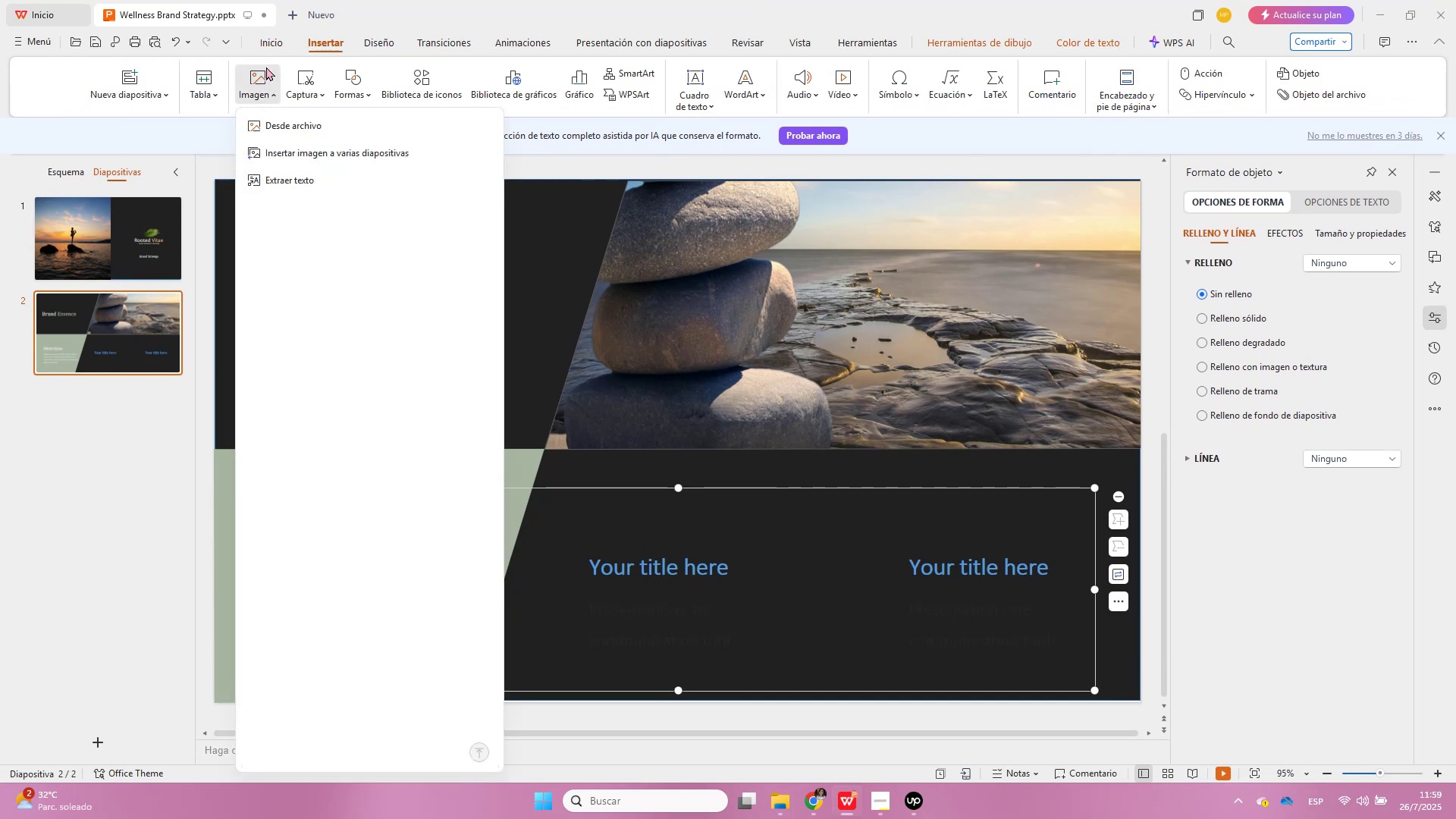 
left_click([299, 126])
 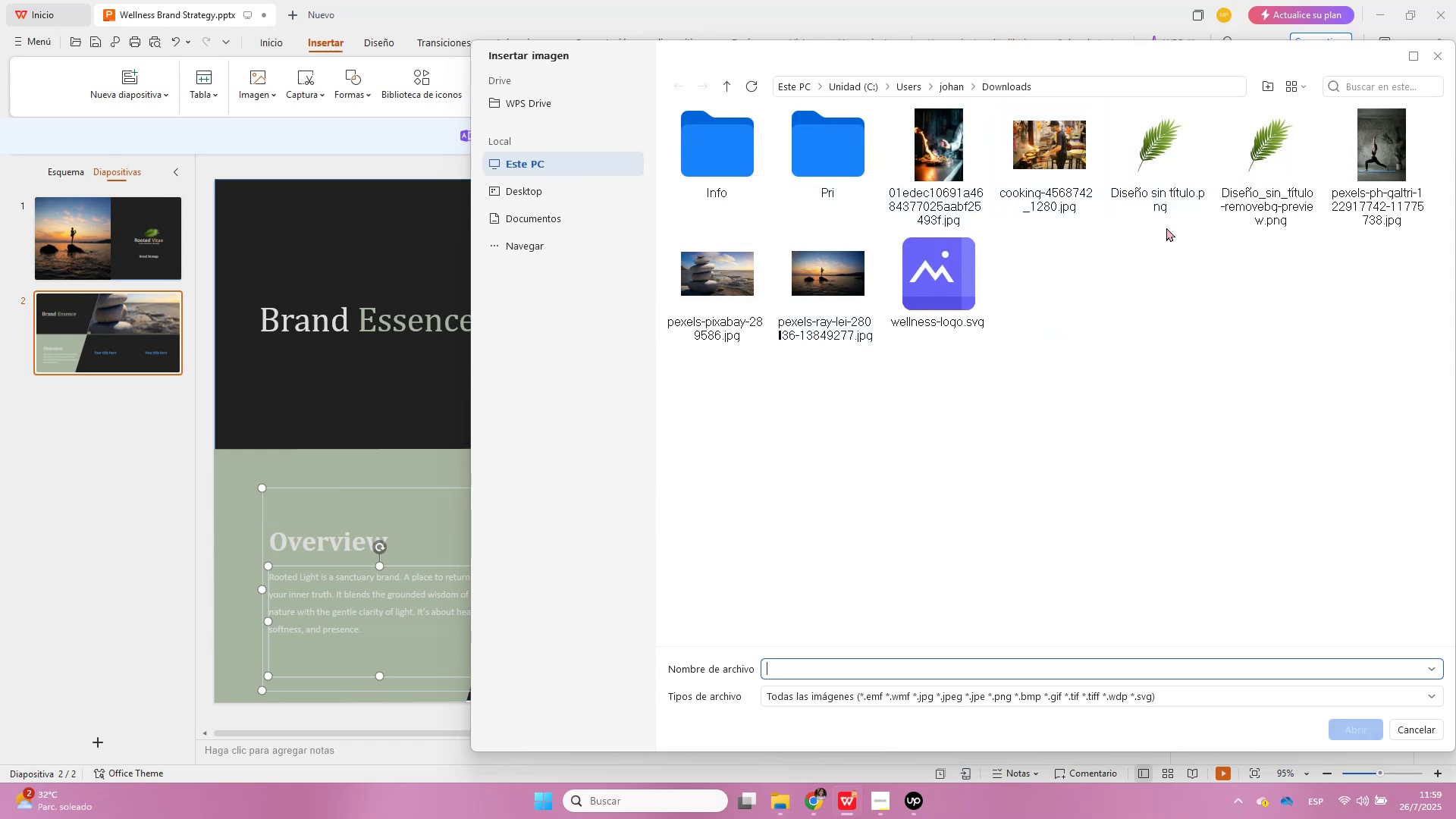 
left_click([977, 282])
 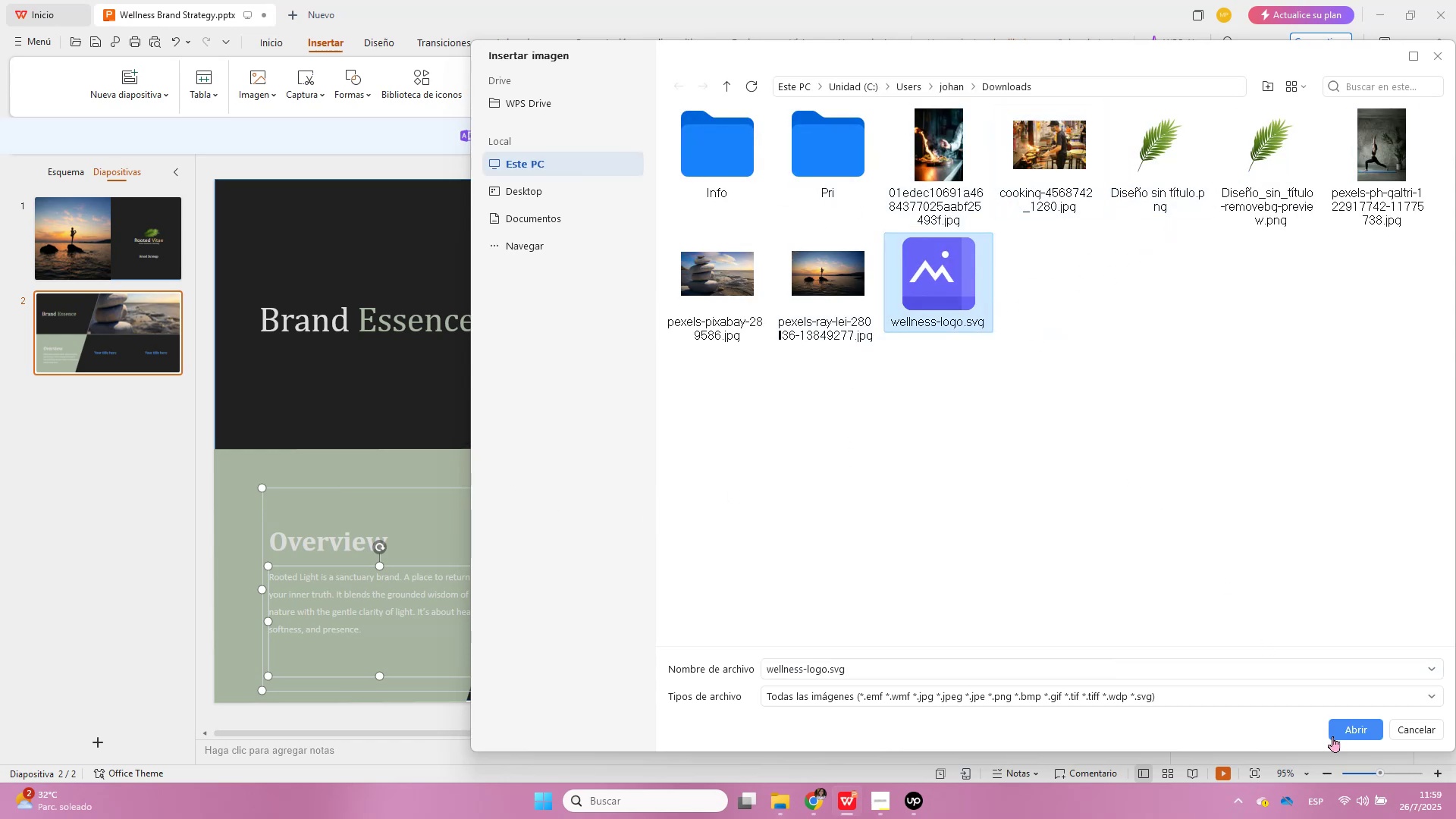 
left_click([1338, 736])
 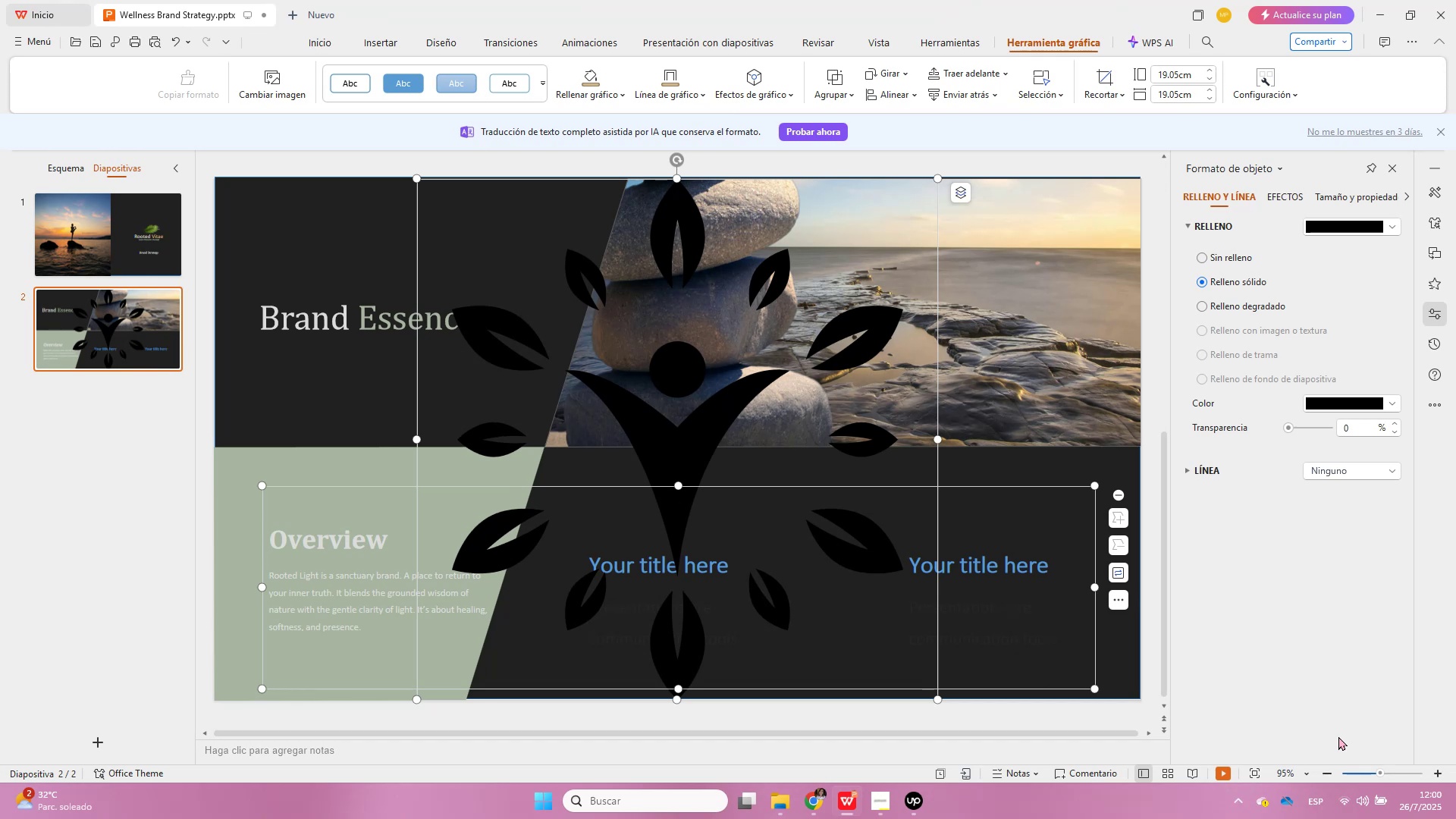 
wait(58.09)
 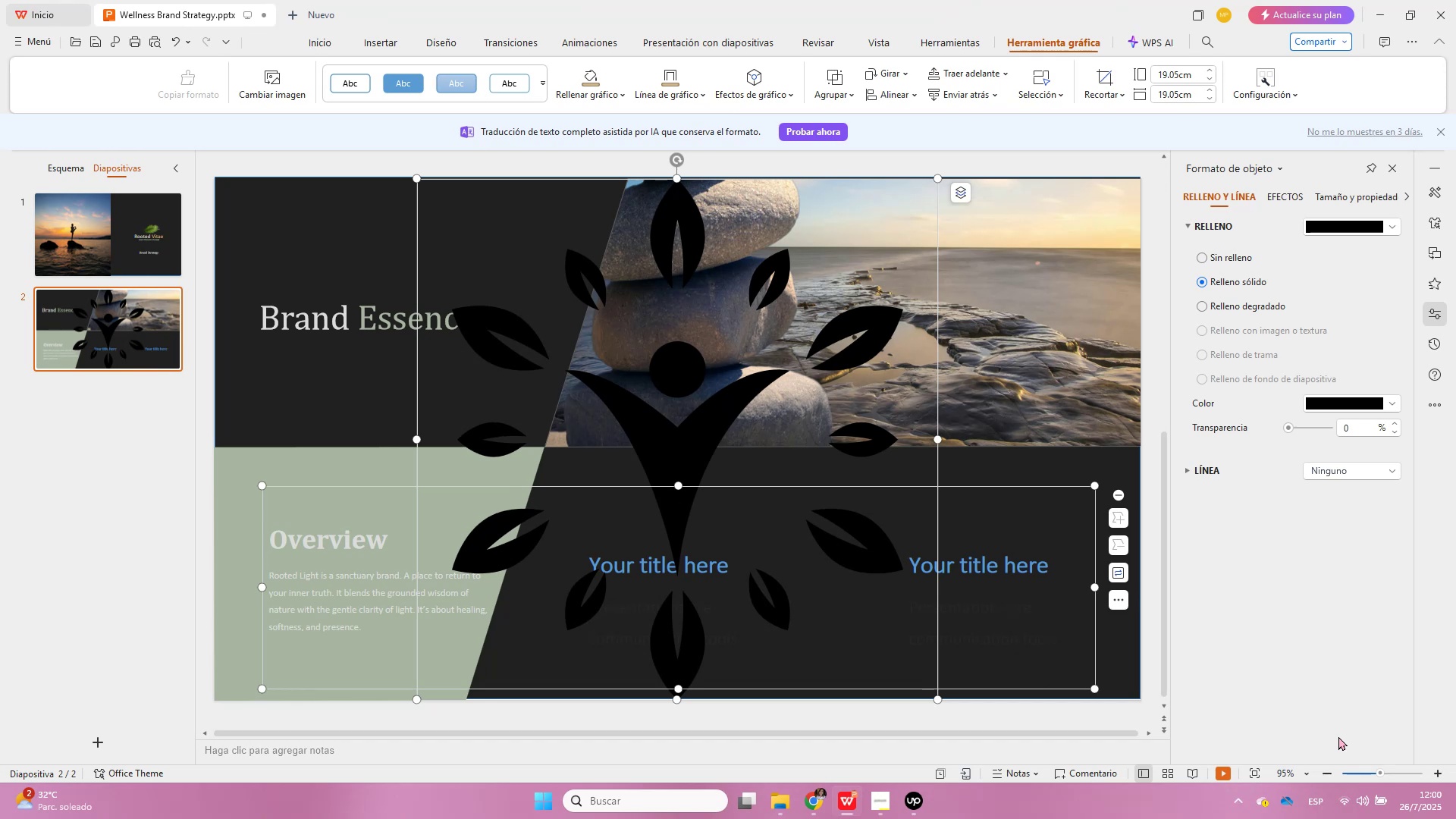 
left_click_drag(start_coordinate=[939, 696], to_coordinate=[805, 423])
 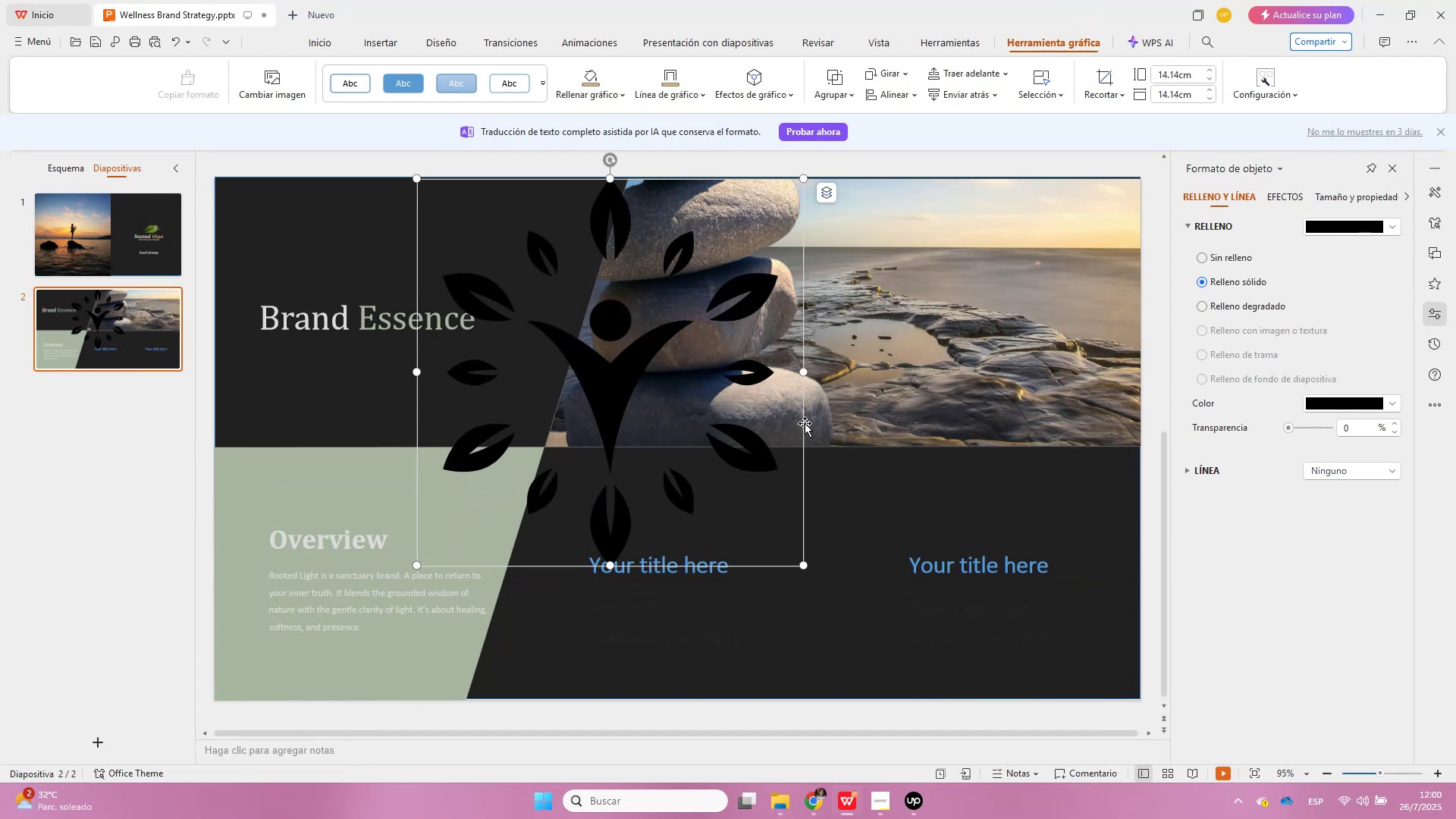 
wait(9.8)
 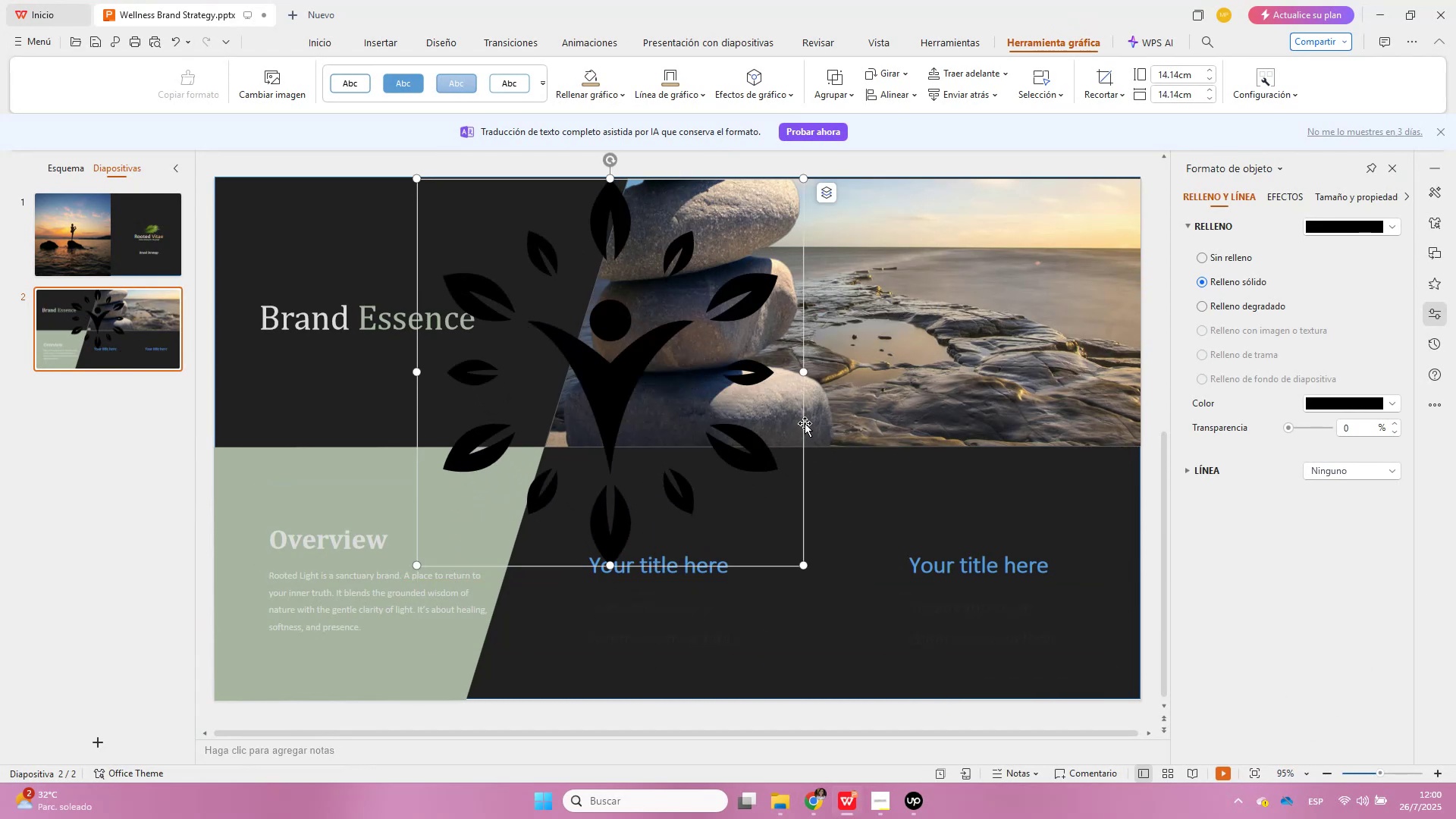 
left_click_drag(start_coordinate=[803, 179], to_coordinate=[698, 417])
 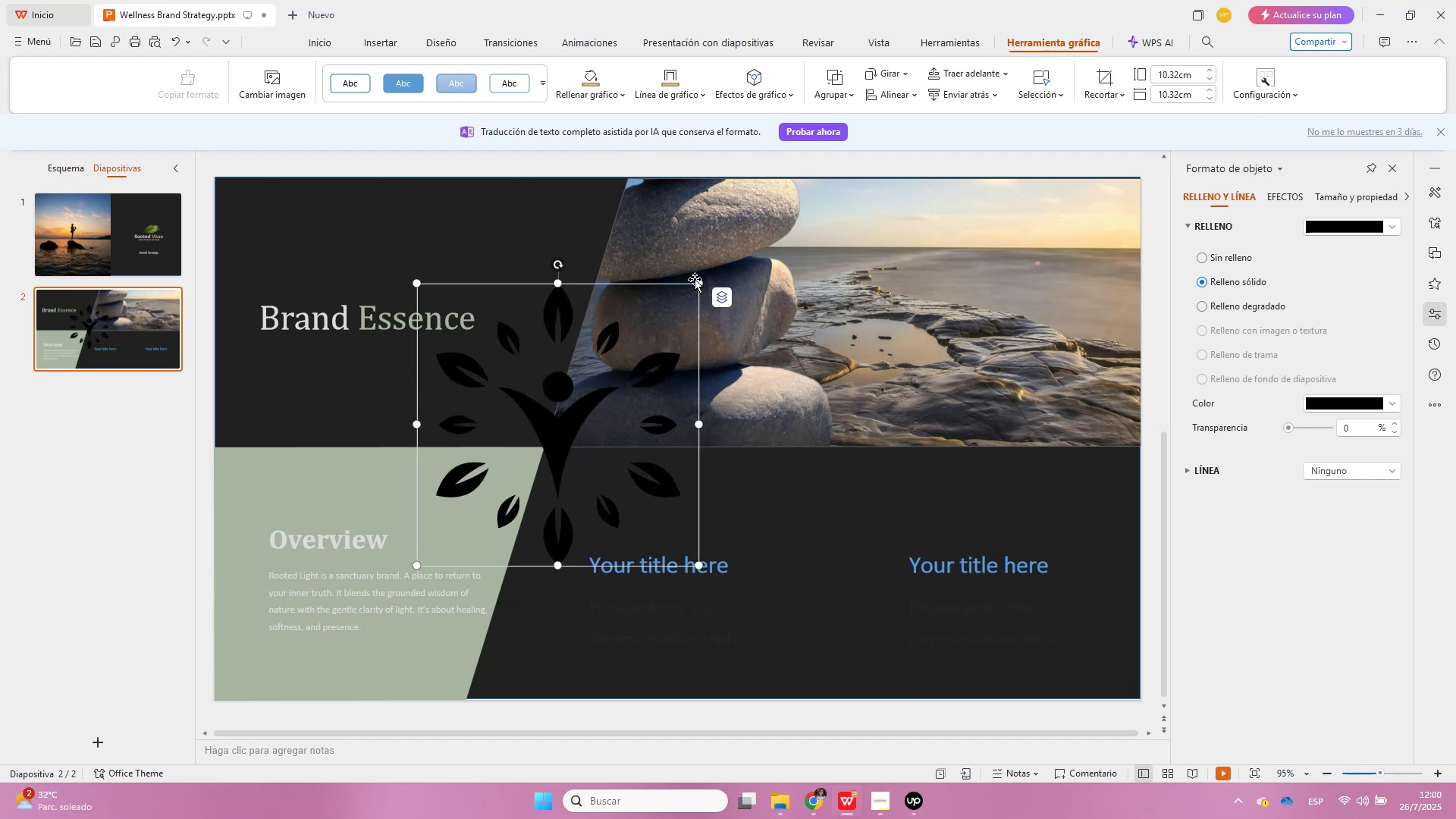 
left_click_drag(start_coordinate=[698, 285], to_coordinate=[616, 403])
 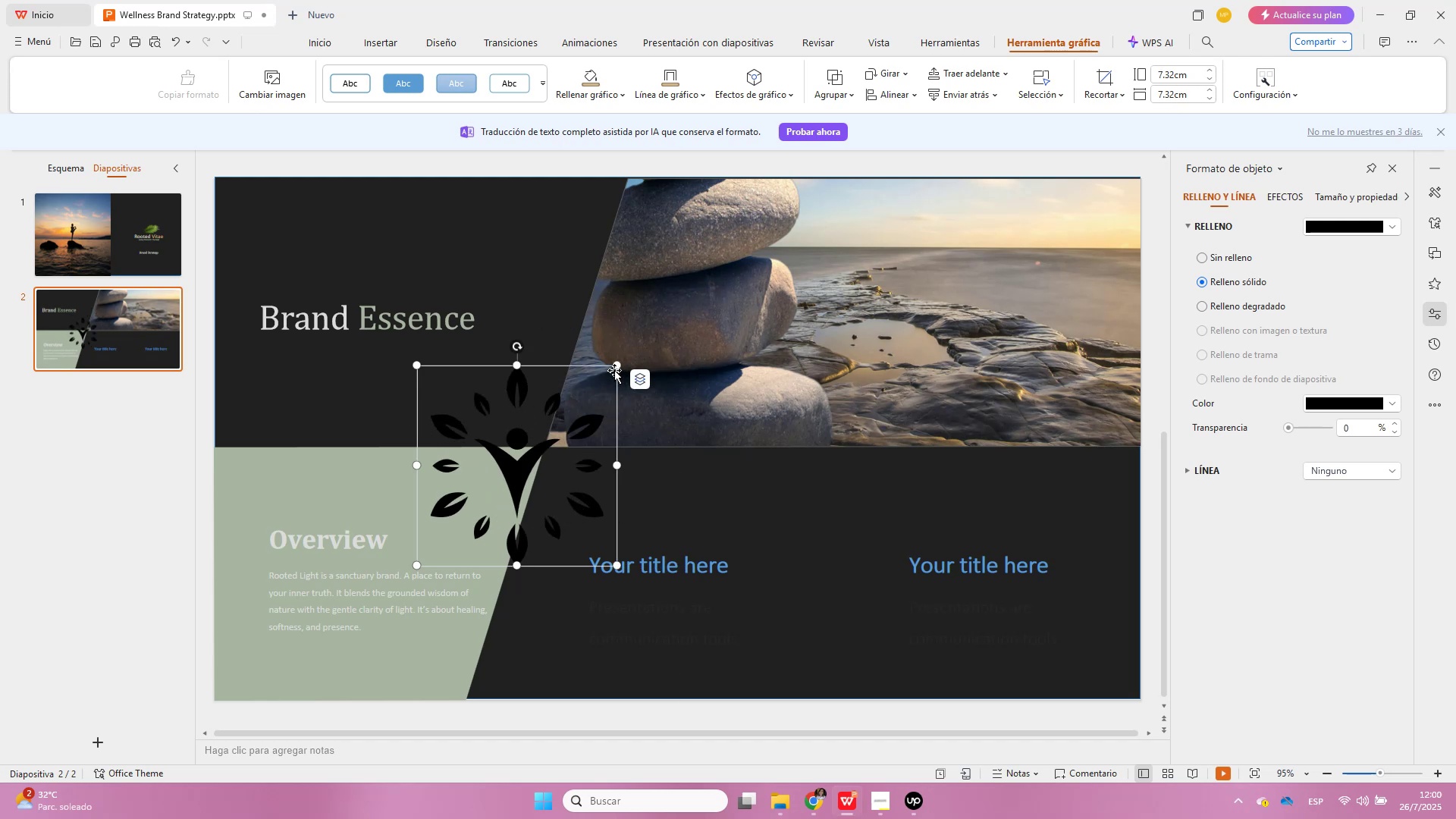 
left_click_drag(start_coordinate=[616, 368], to_coordinate=[548, 488])
 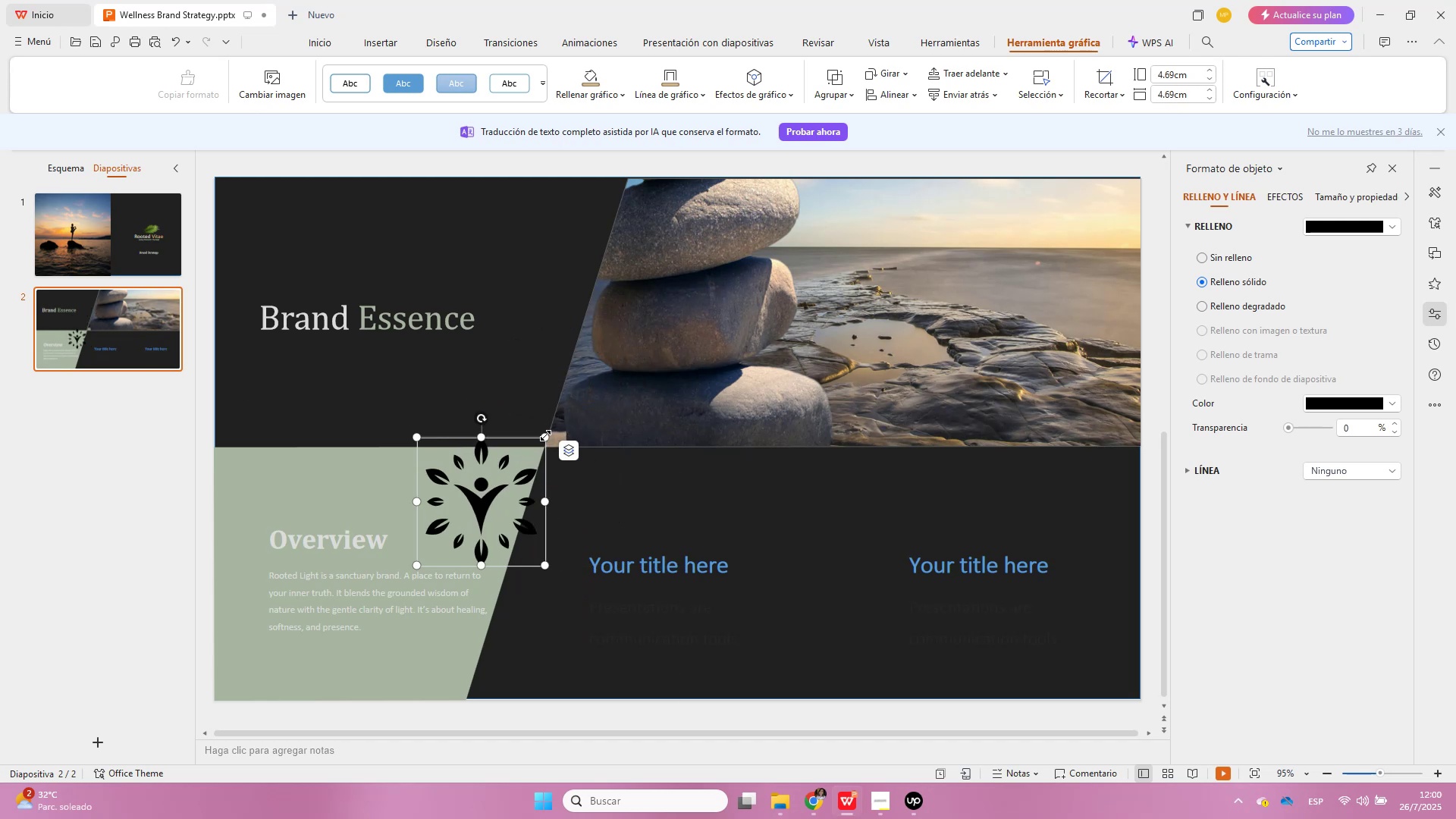 
left_click_drag(start_coordinate=[545, 435], to_coordinate=[513, 499])
 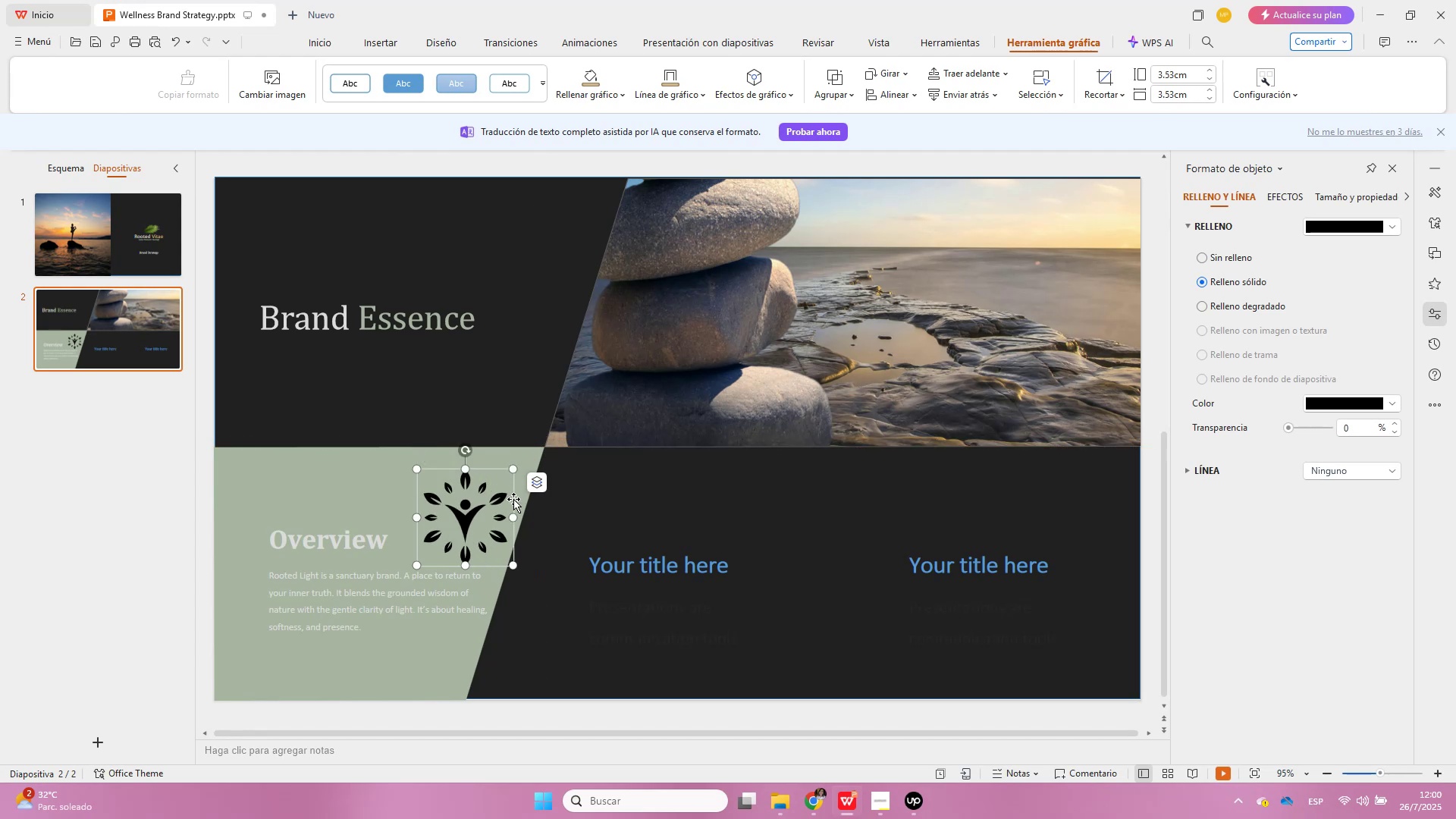 
wait(9.72)
 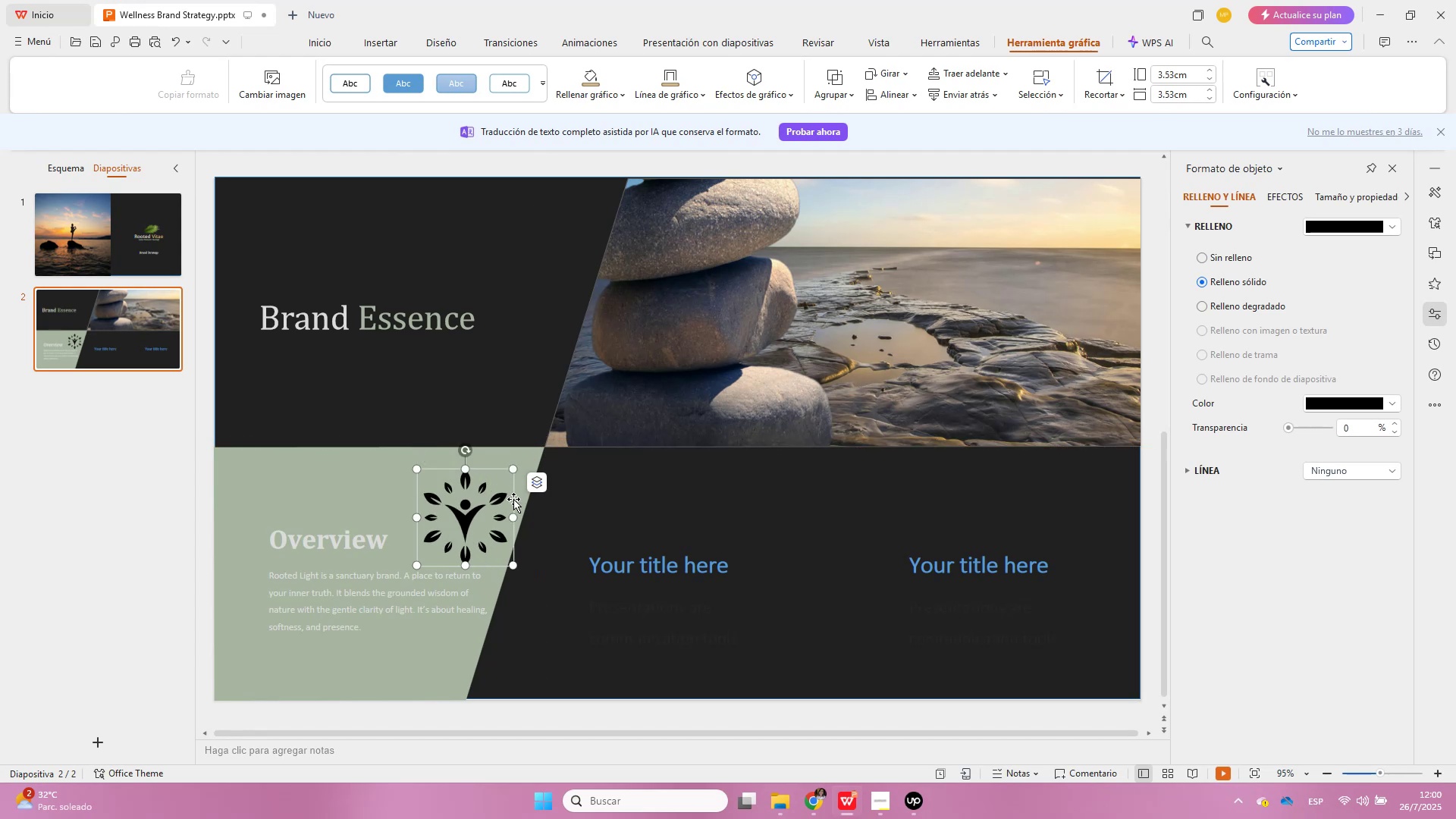 
left_click_drag(start_coordinate=[484, 521], to_coordinate=[328, 499])
 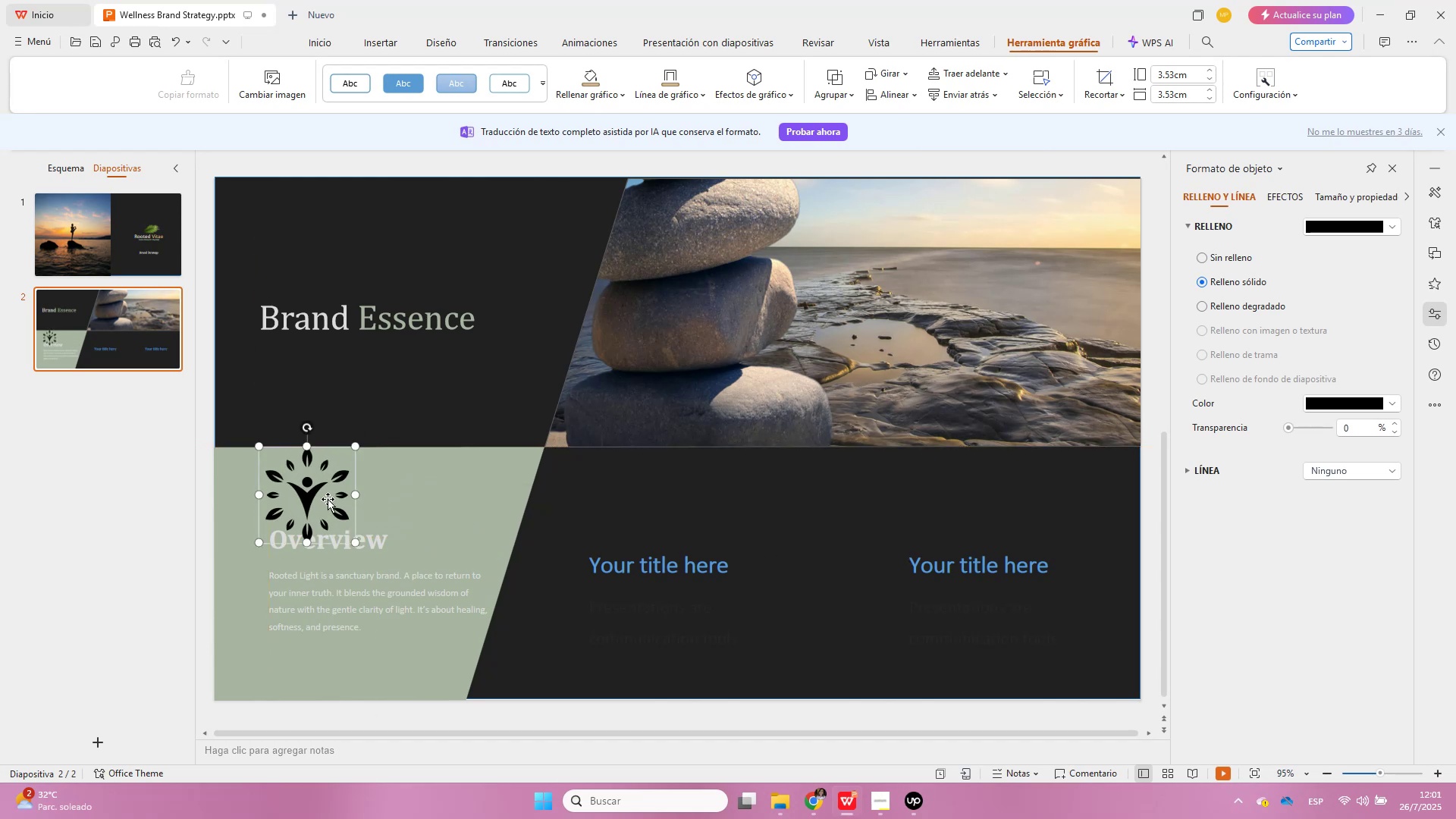 
left_click_drag(start_coordinate=[328, 499], to_coordinate=[356, 498])
 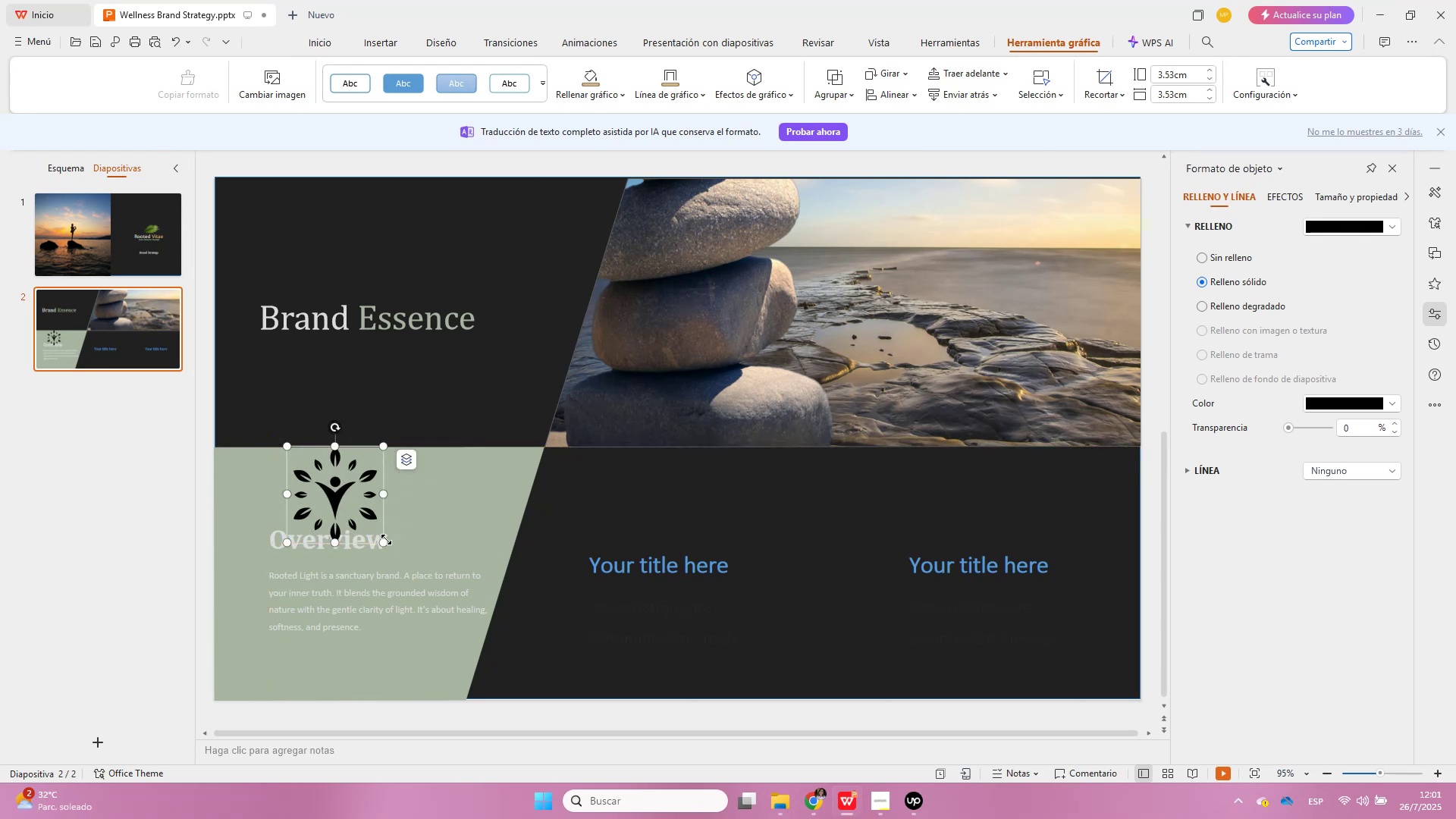 
left_click_drag(start_coordinate=[386, 539], to_coordinate=[364, 510])
 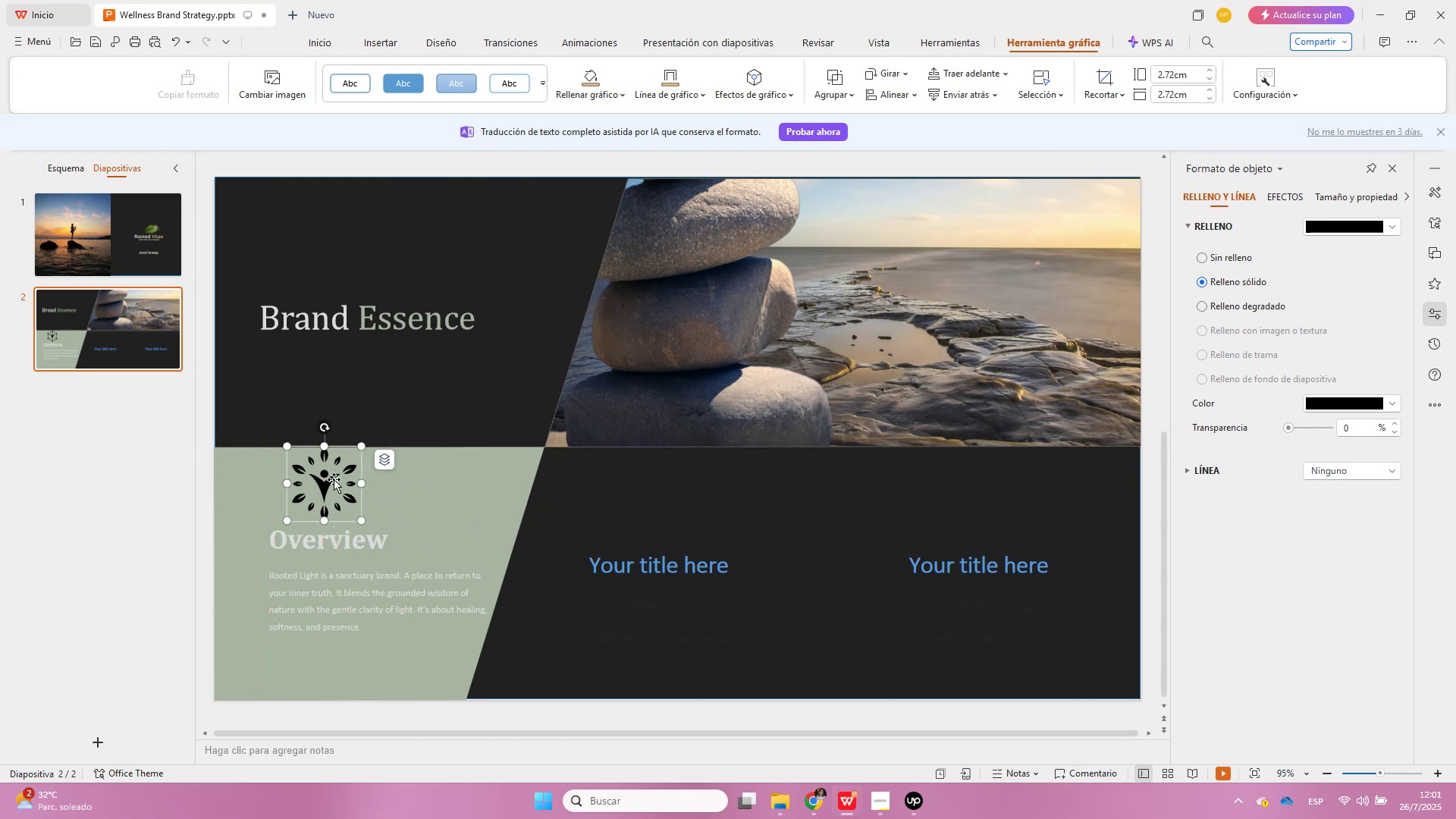 
left_click_drag(start_coordinate=[332, 478], to_coordinate=[334, 483])
 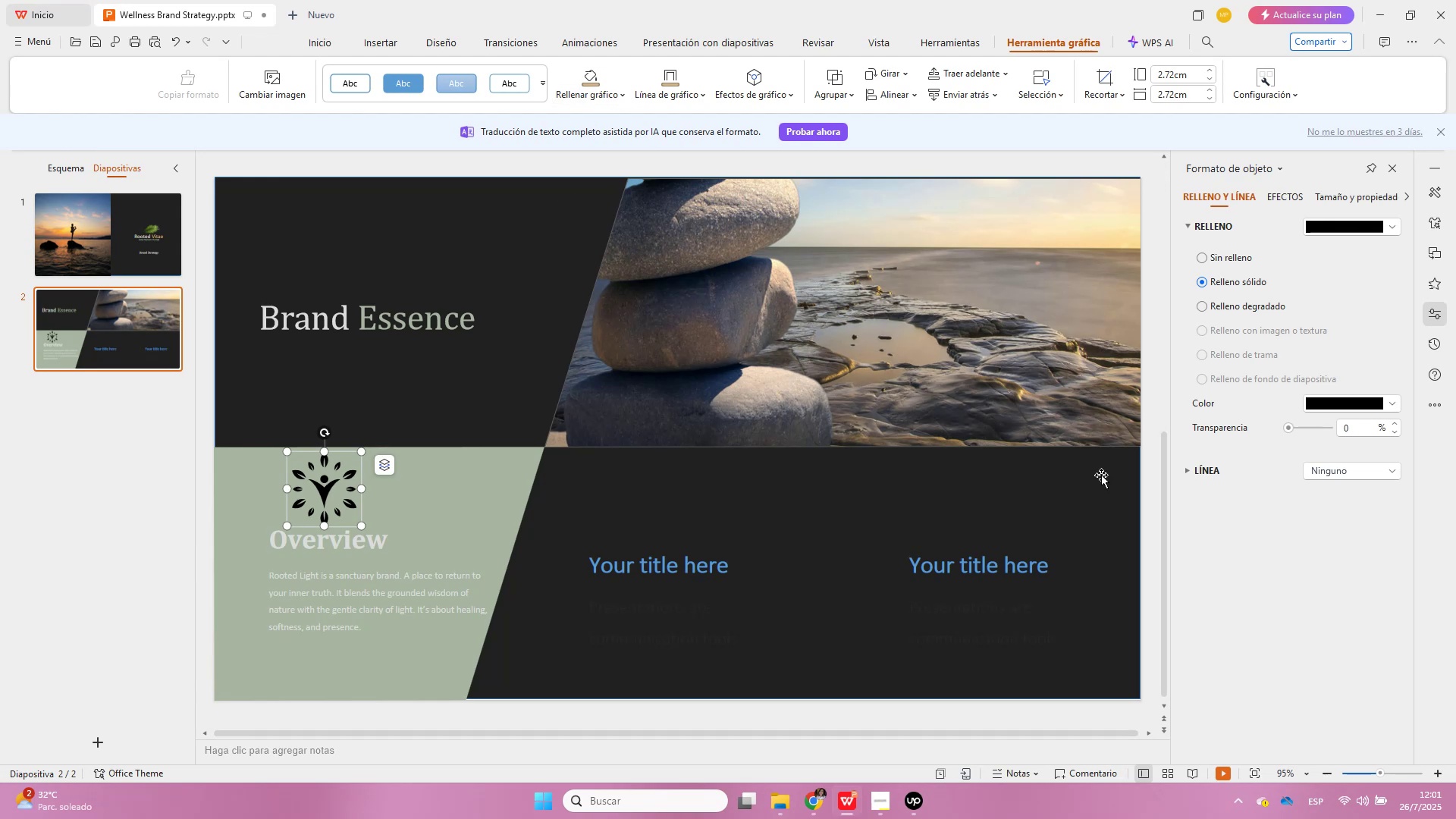 
wait(6.97)
 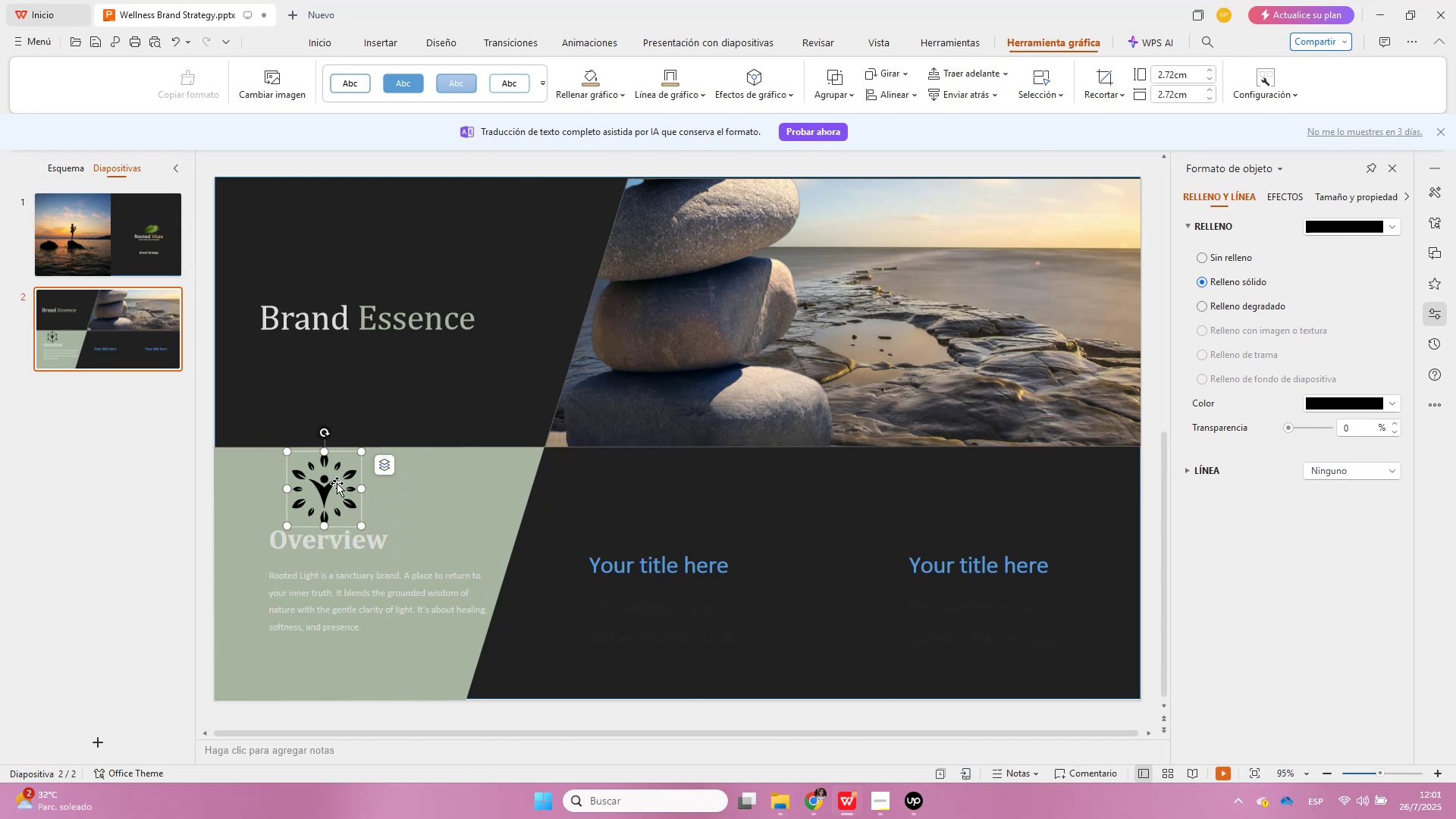 
left_click([1383, 402])
 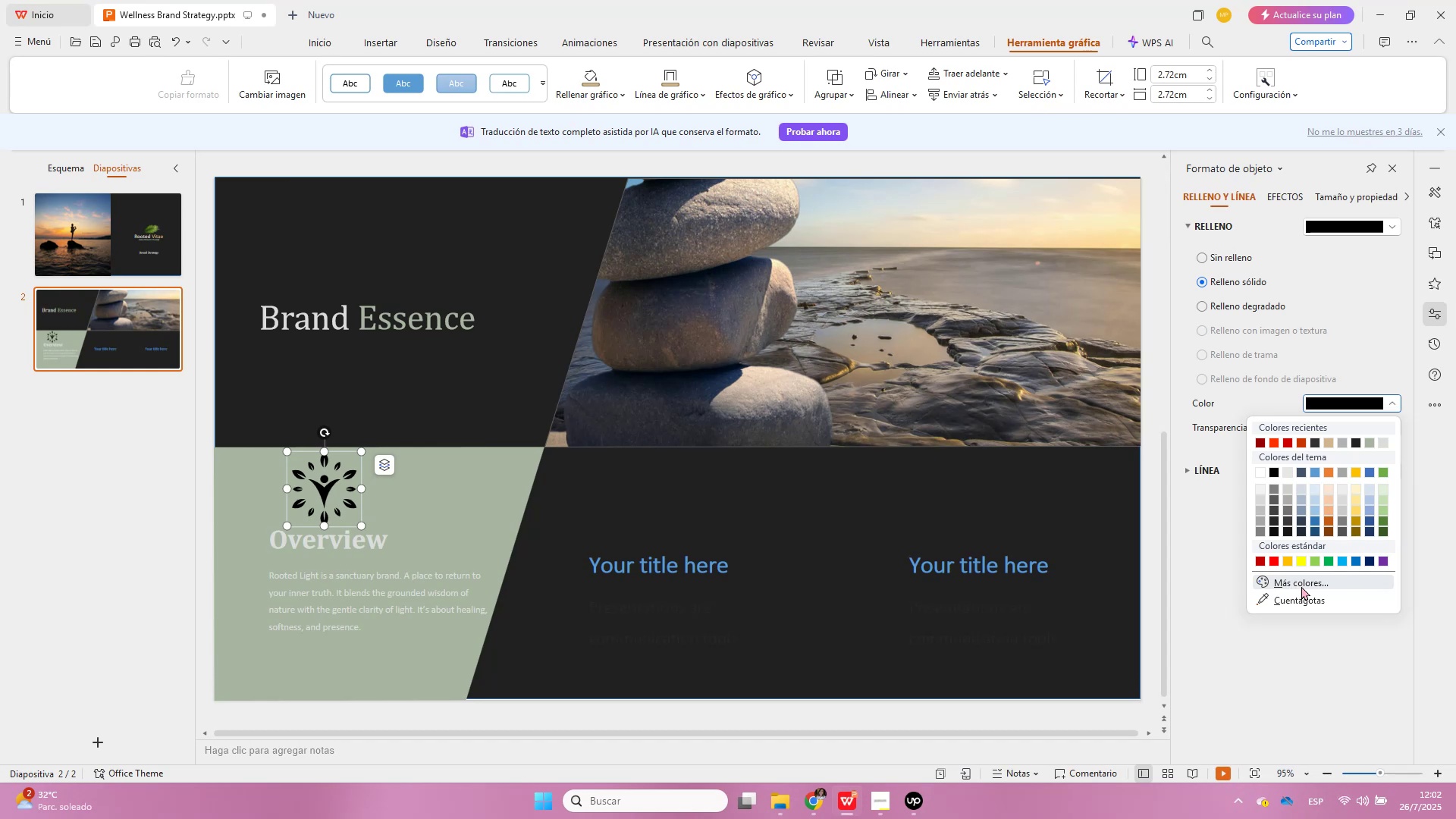 
wait(63.75)
 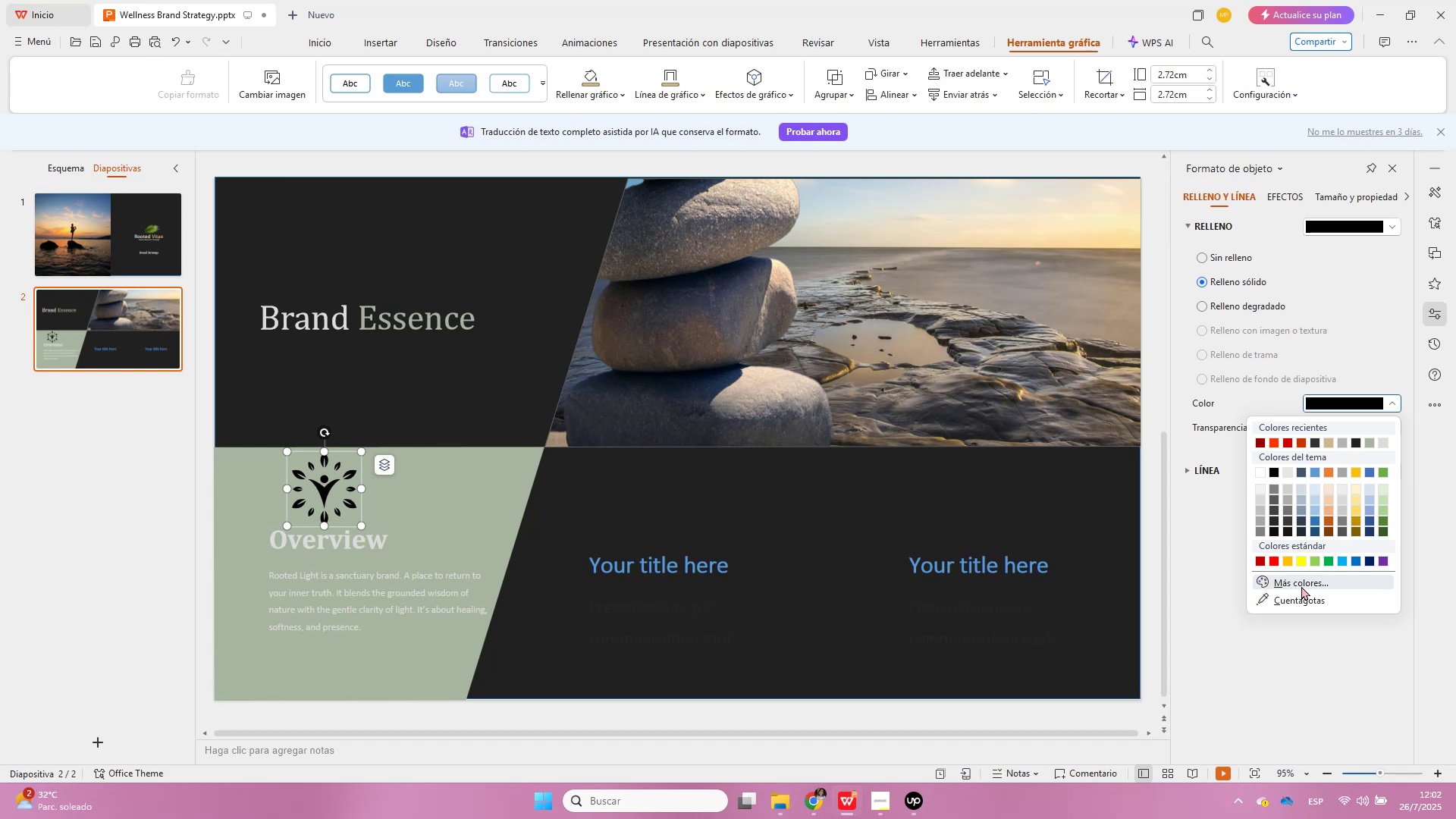 
left_click([1301, 586])
 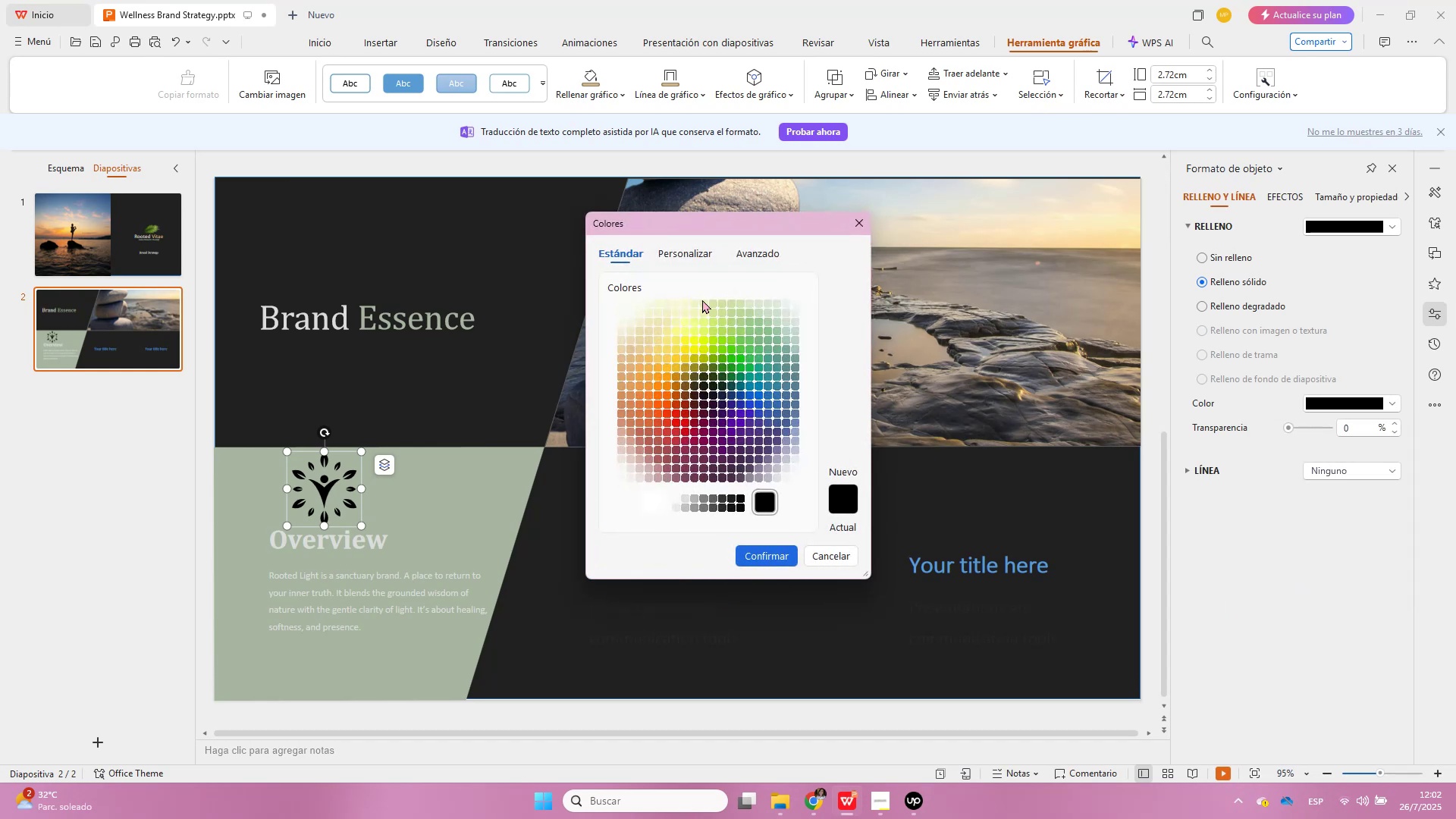 
left_click([675, 227])
 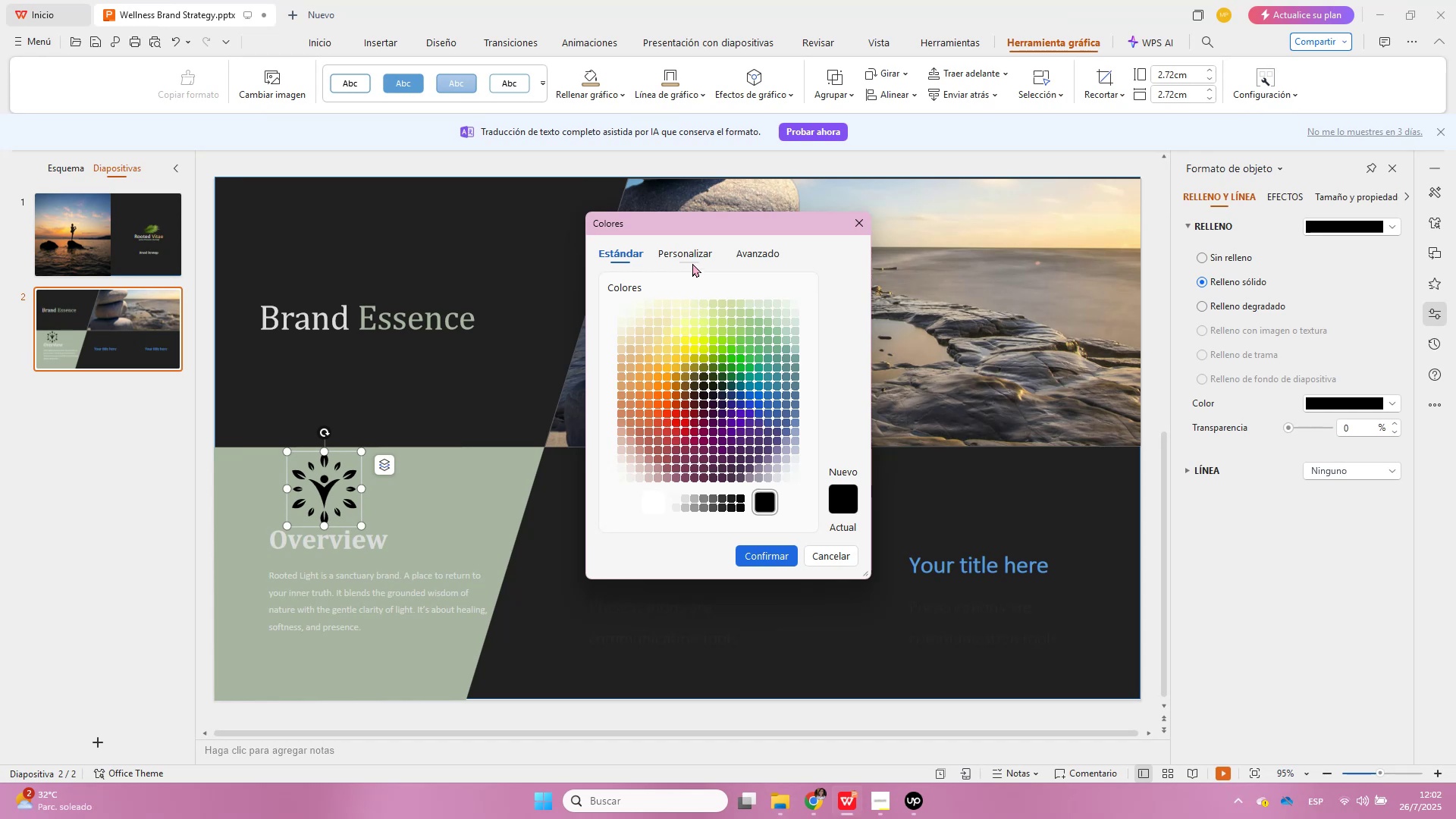 
left_click([692, 258])
 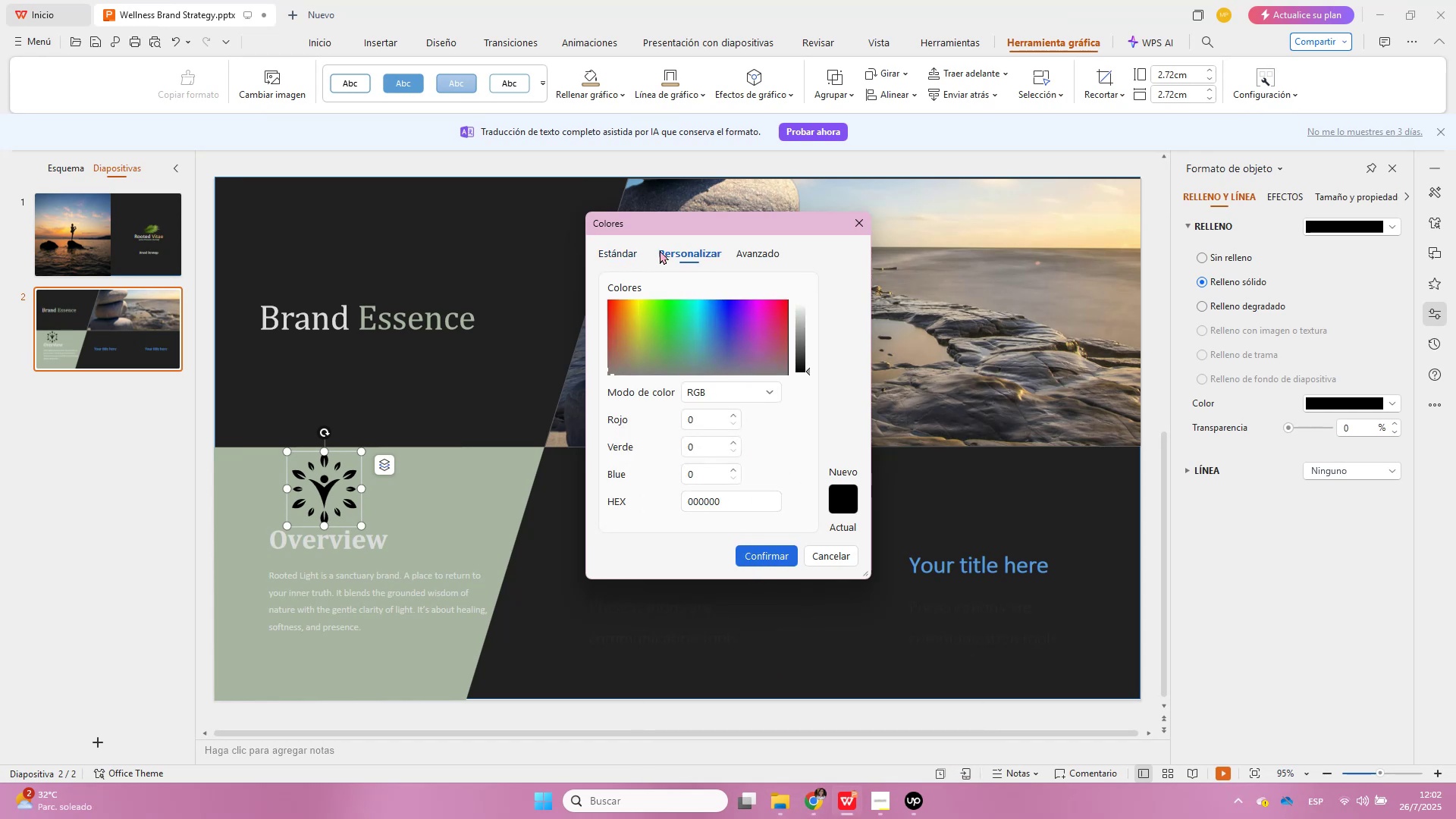 
wait(5.29)
 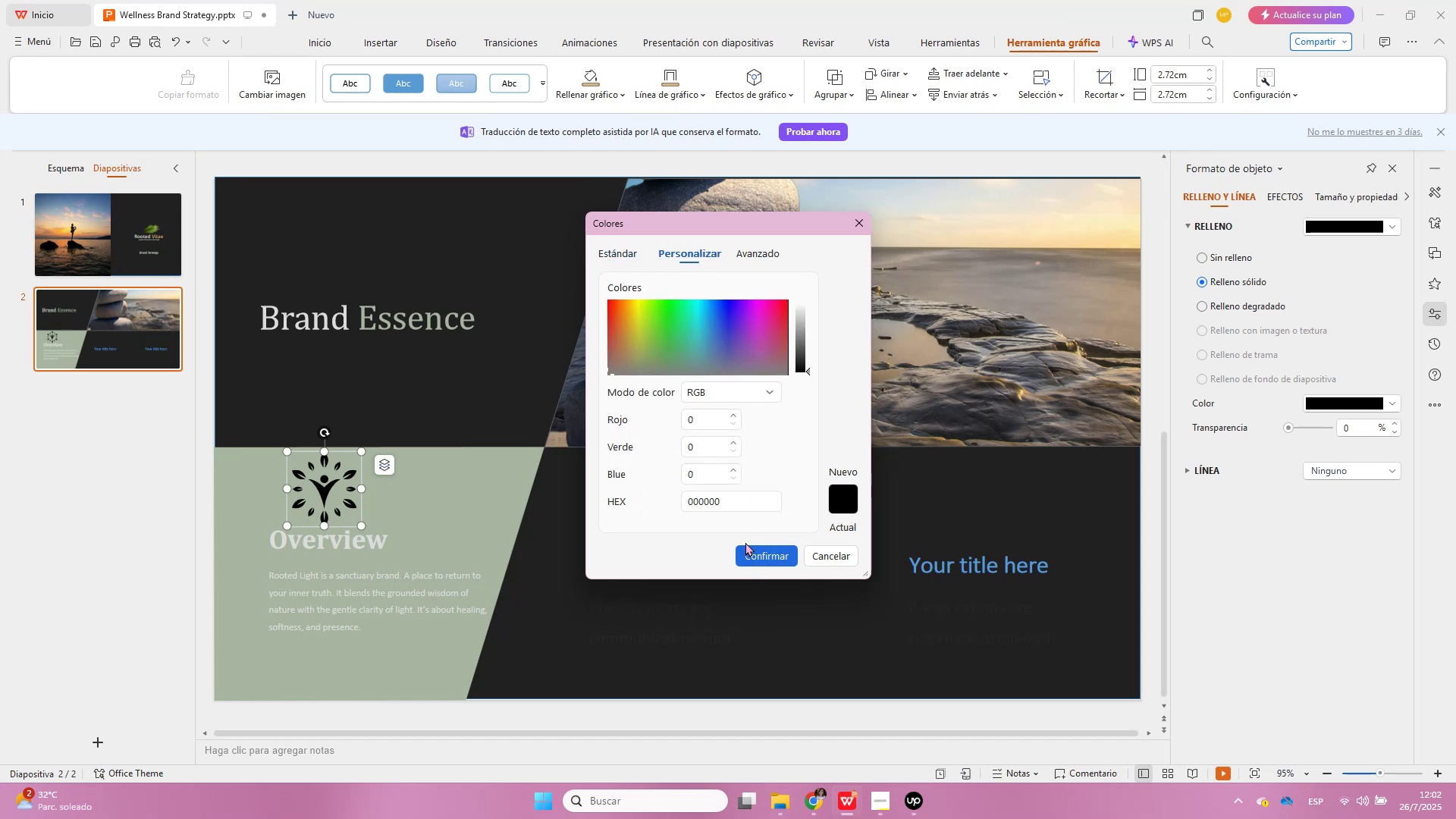 
left_click([839, 562])
 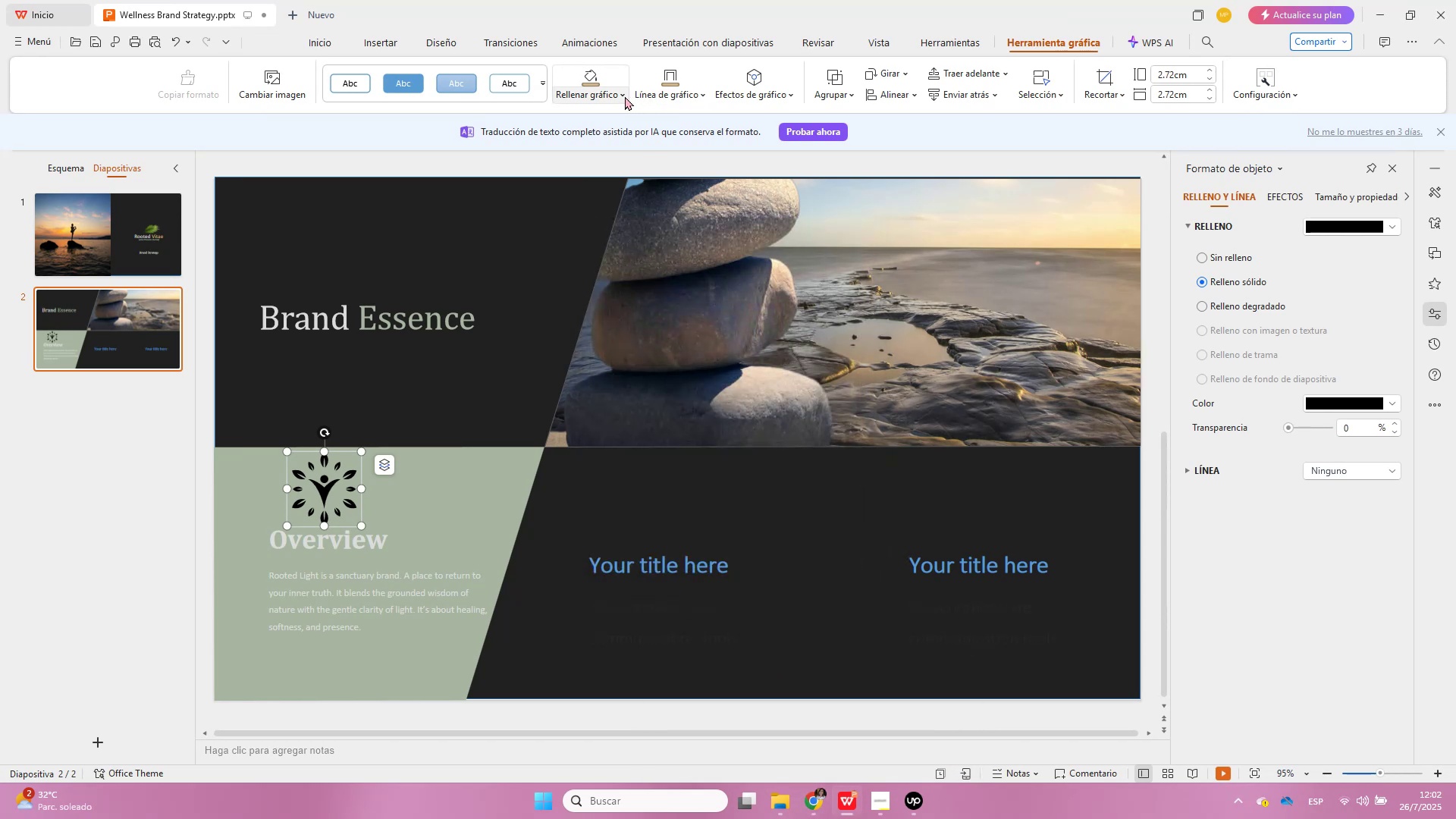 
left_click([621, 99])
 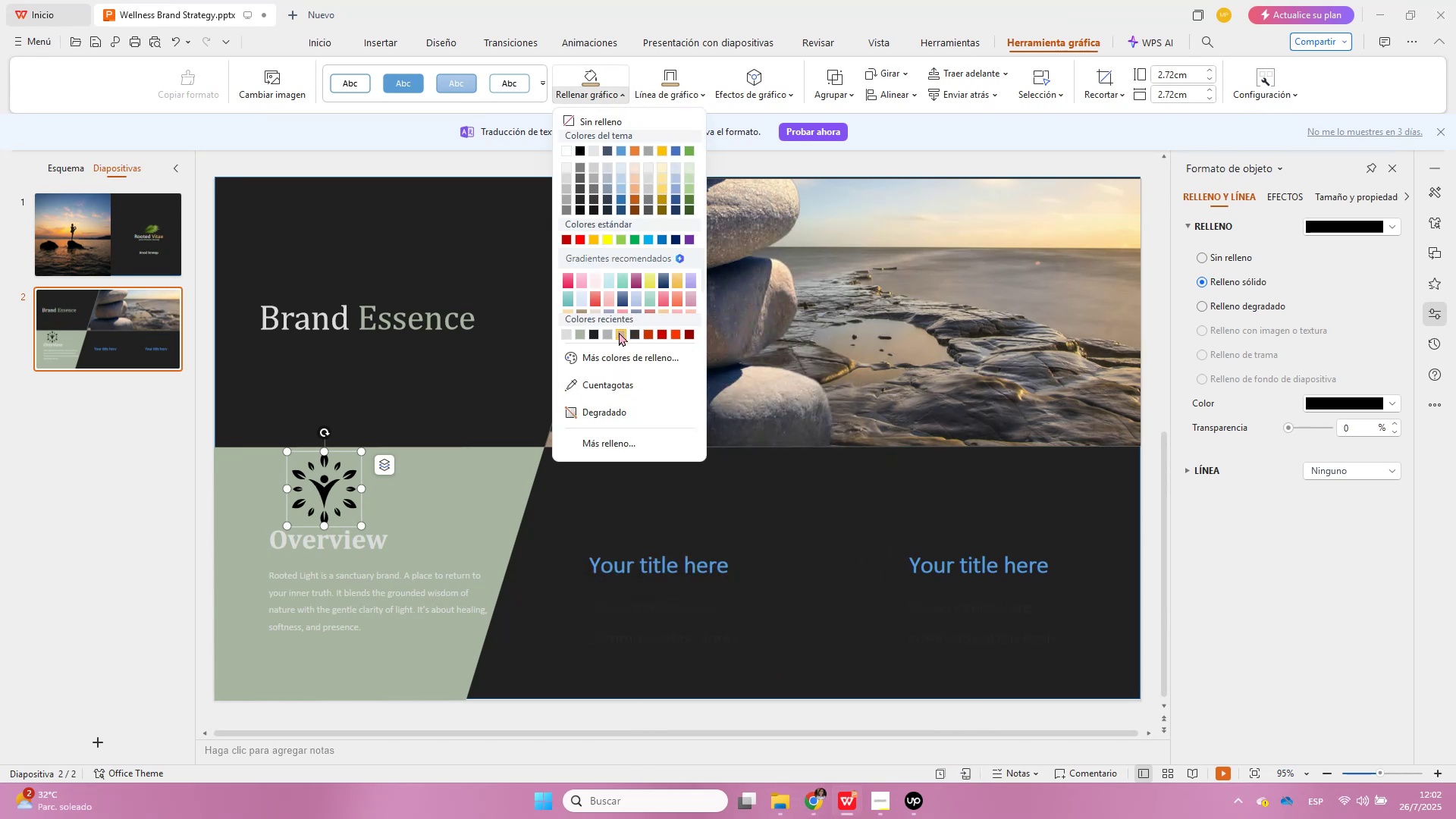 
left_click([619, 334])
 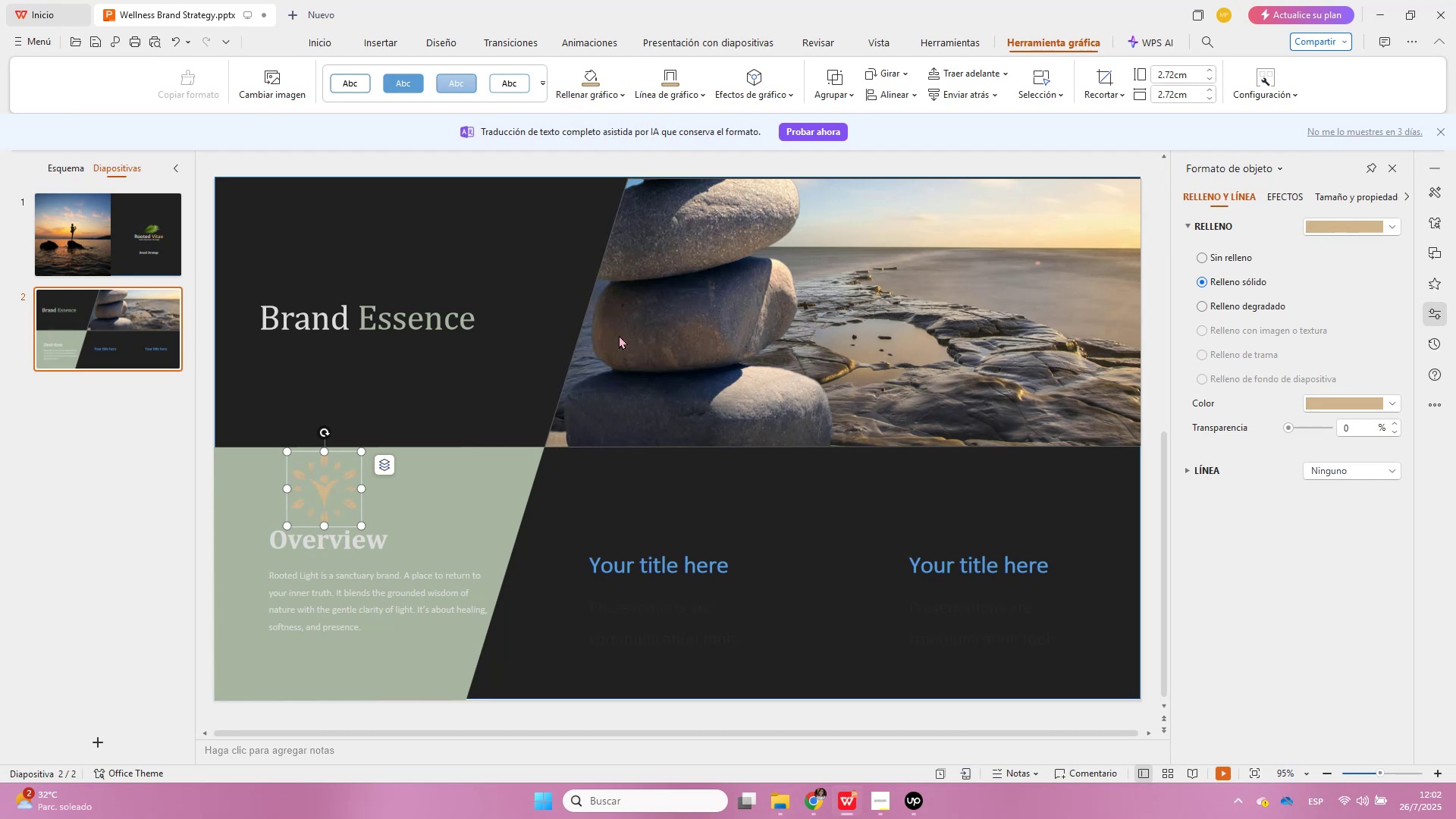 
key(Control+Z)
 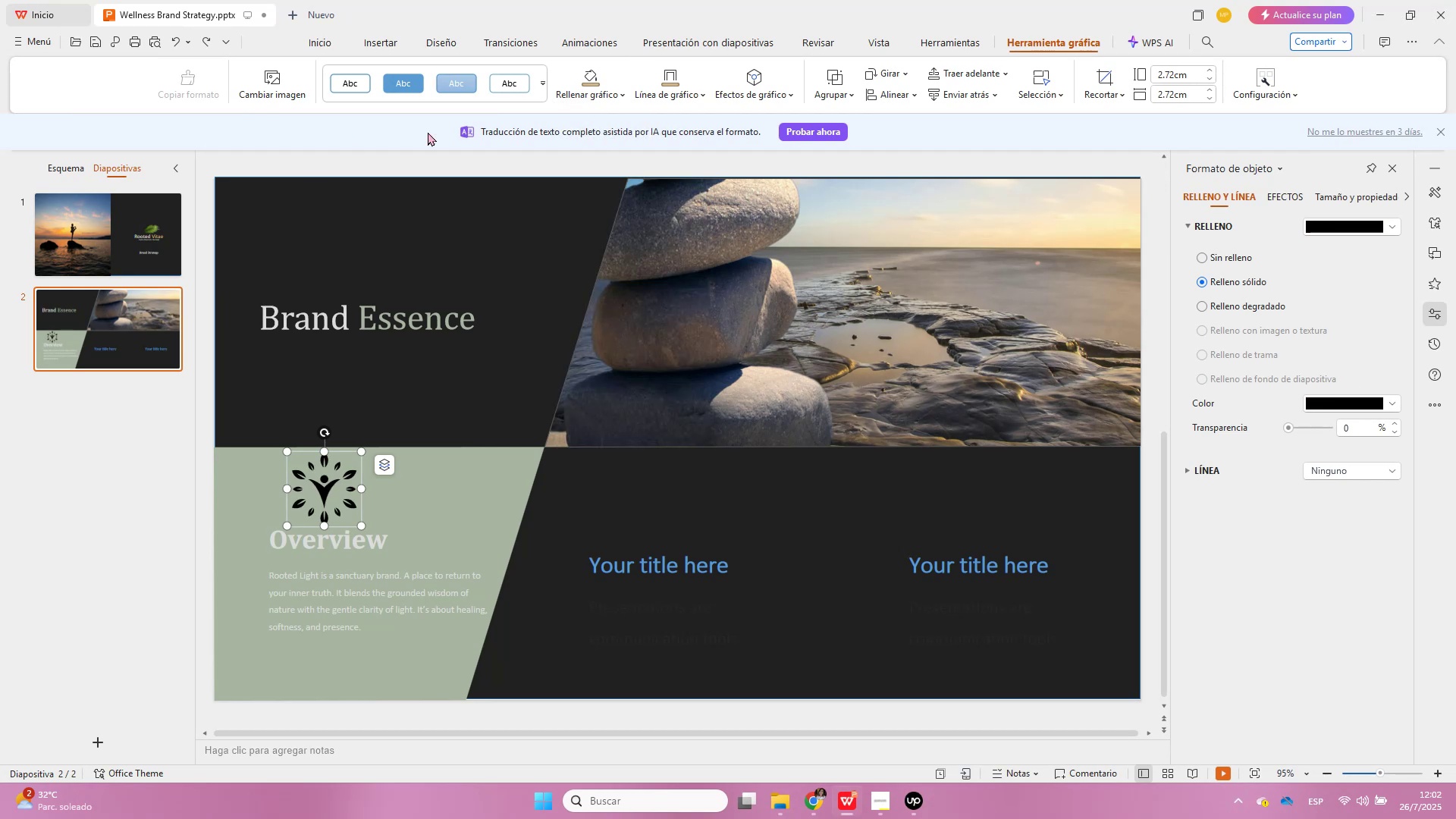 
left_click([618, 92])
 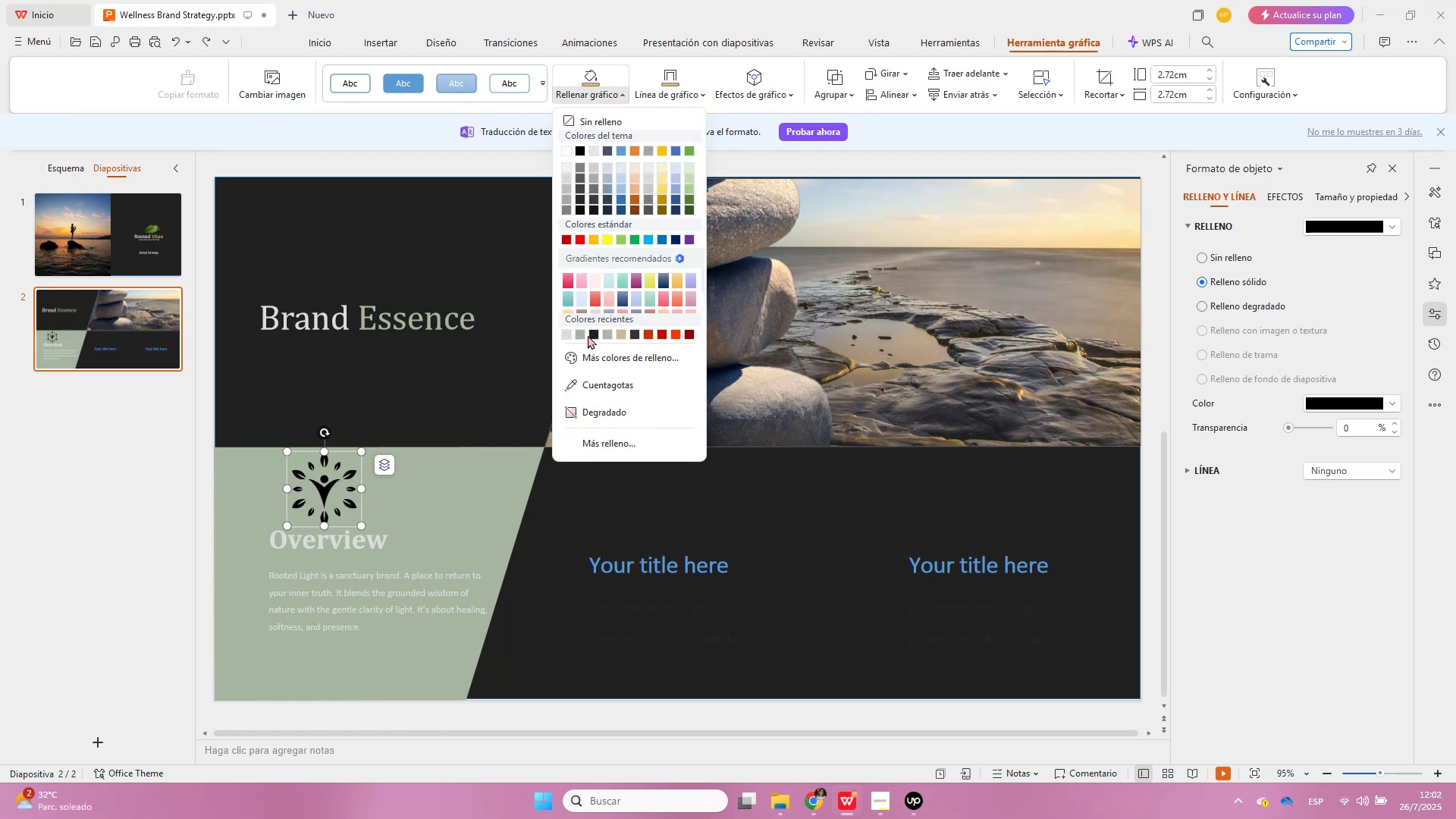 
left_click([592, 334])
 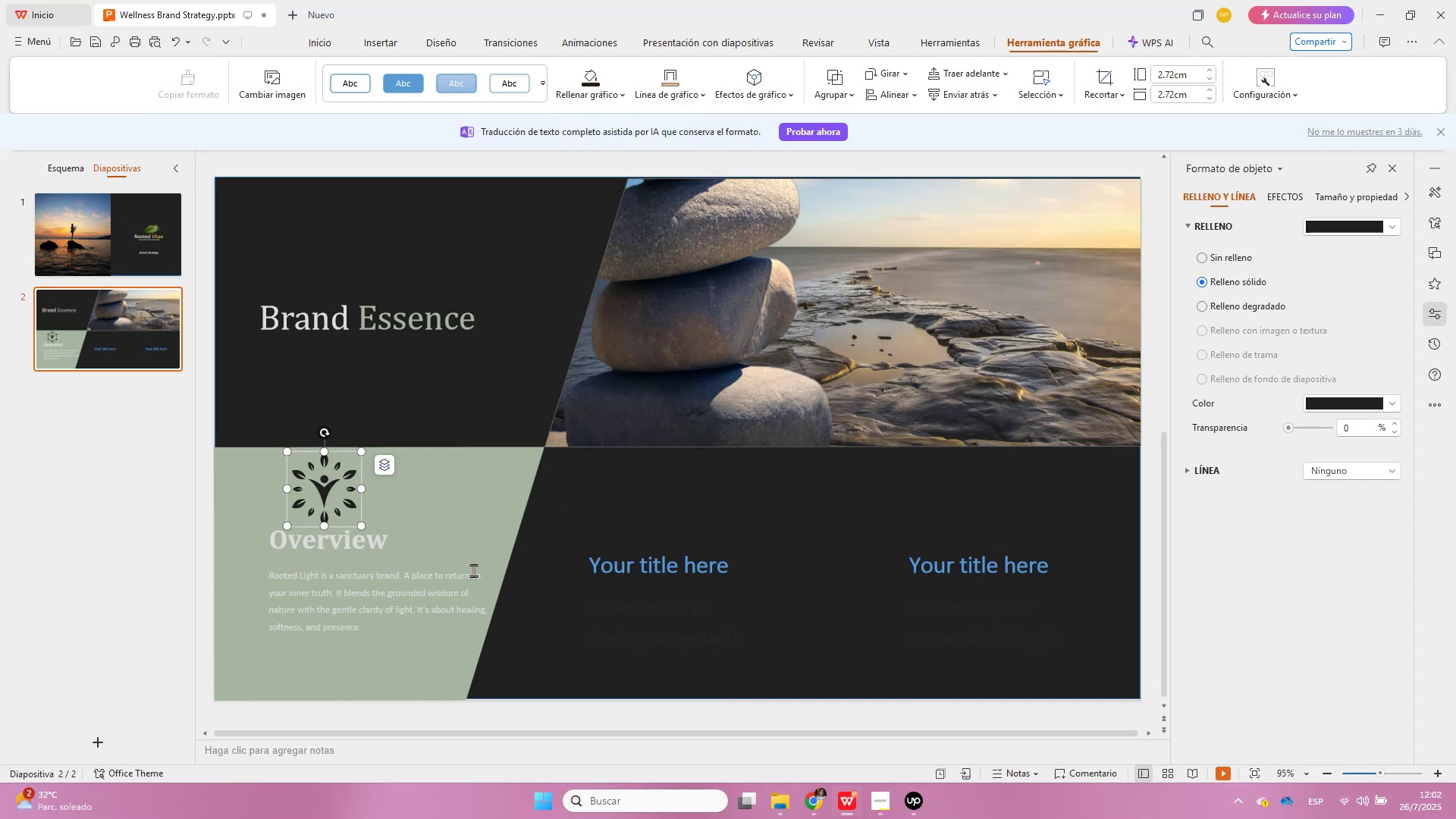 
left_click([467, 515])
 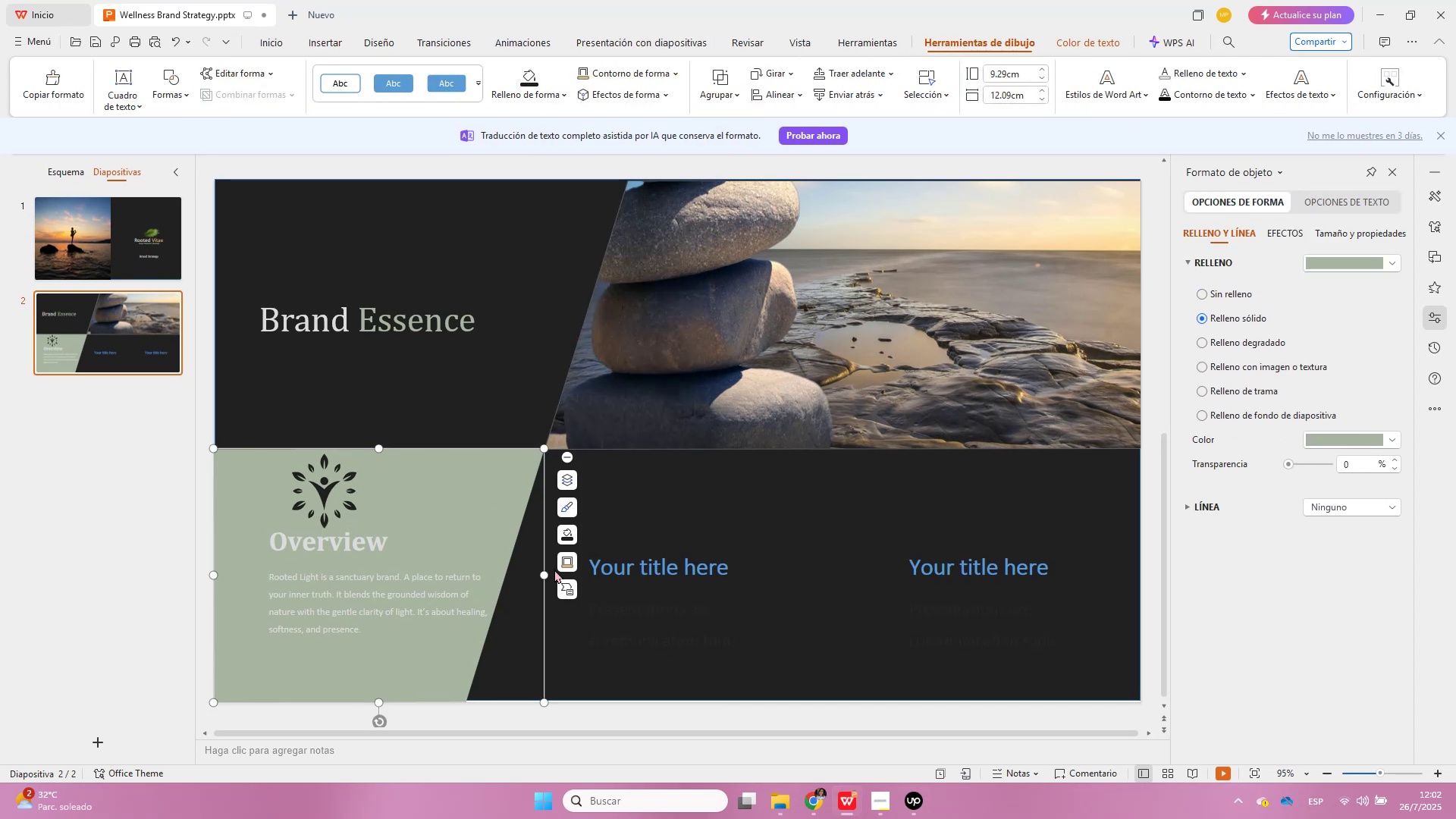 
left_click_drag(start_coordinate=[544, 575], to_coordinate=[1141, 593])
 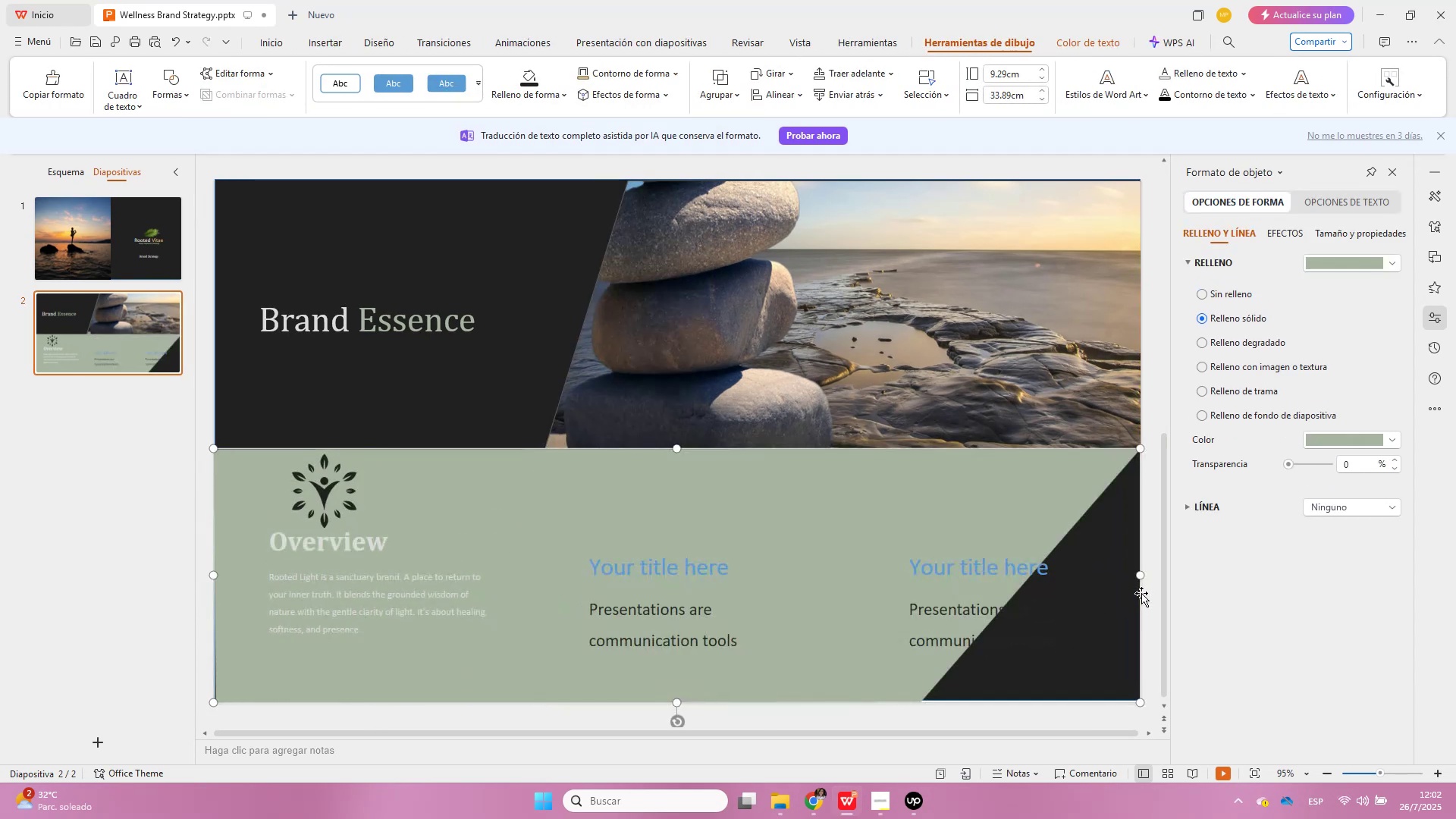 
key(Control+Z)
 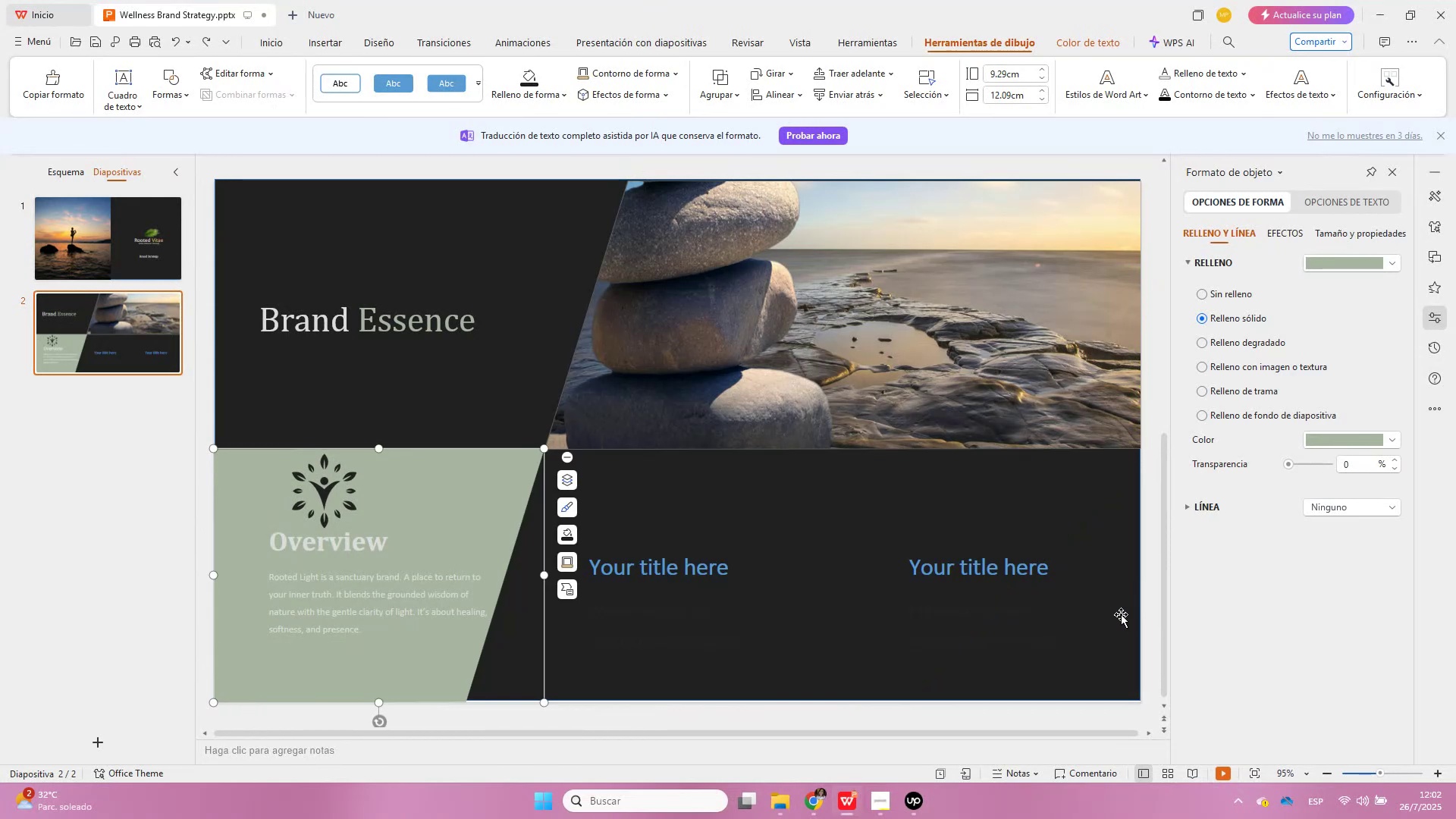 
left_click([811, 818])
 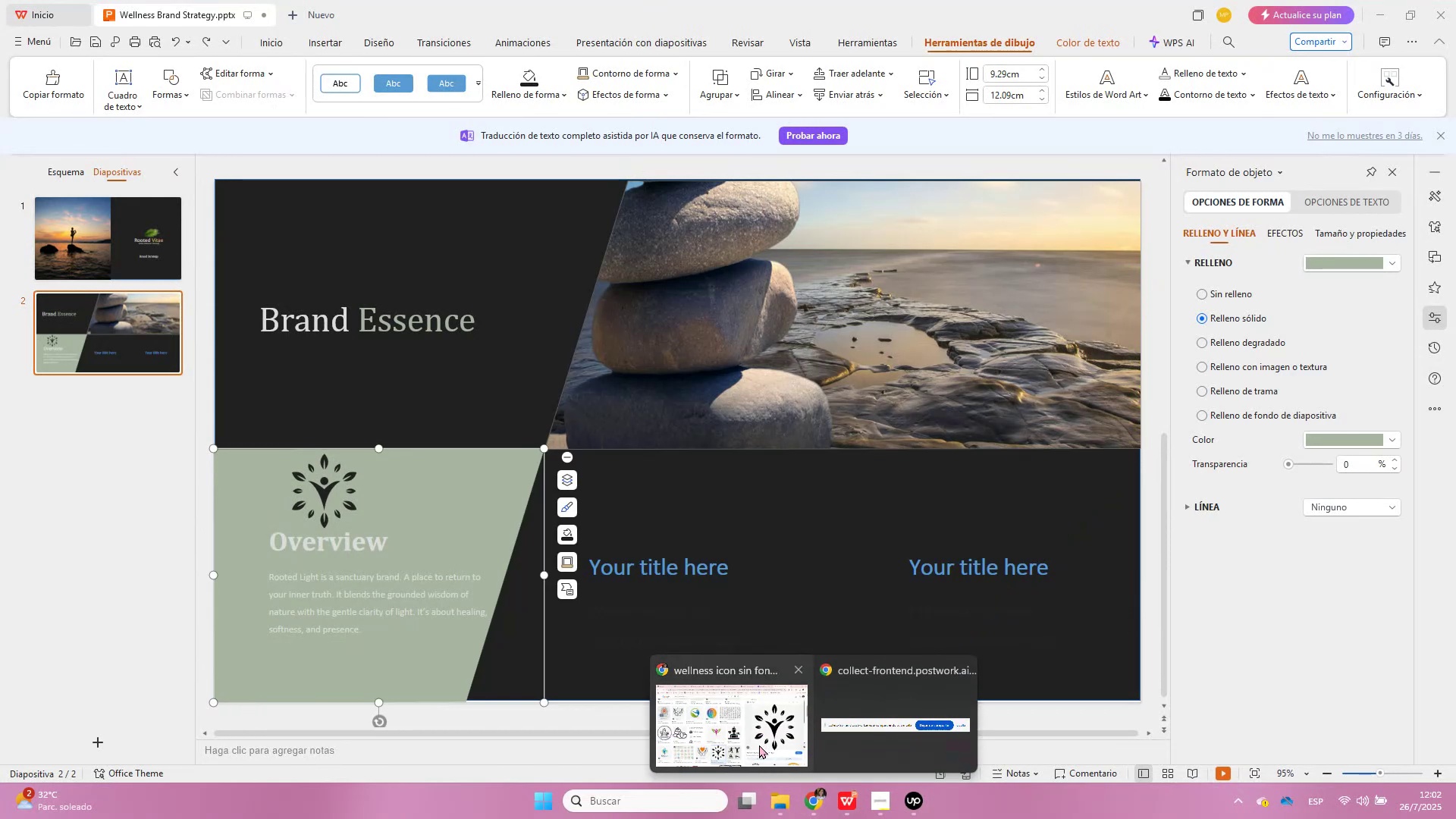 
left_click([759, 745])
 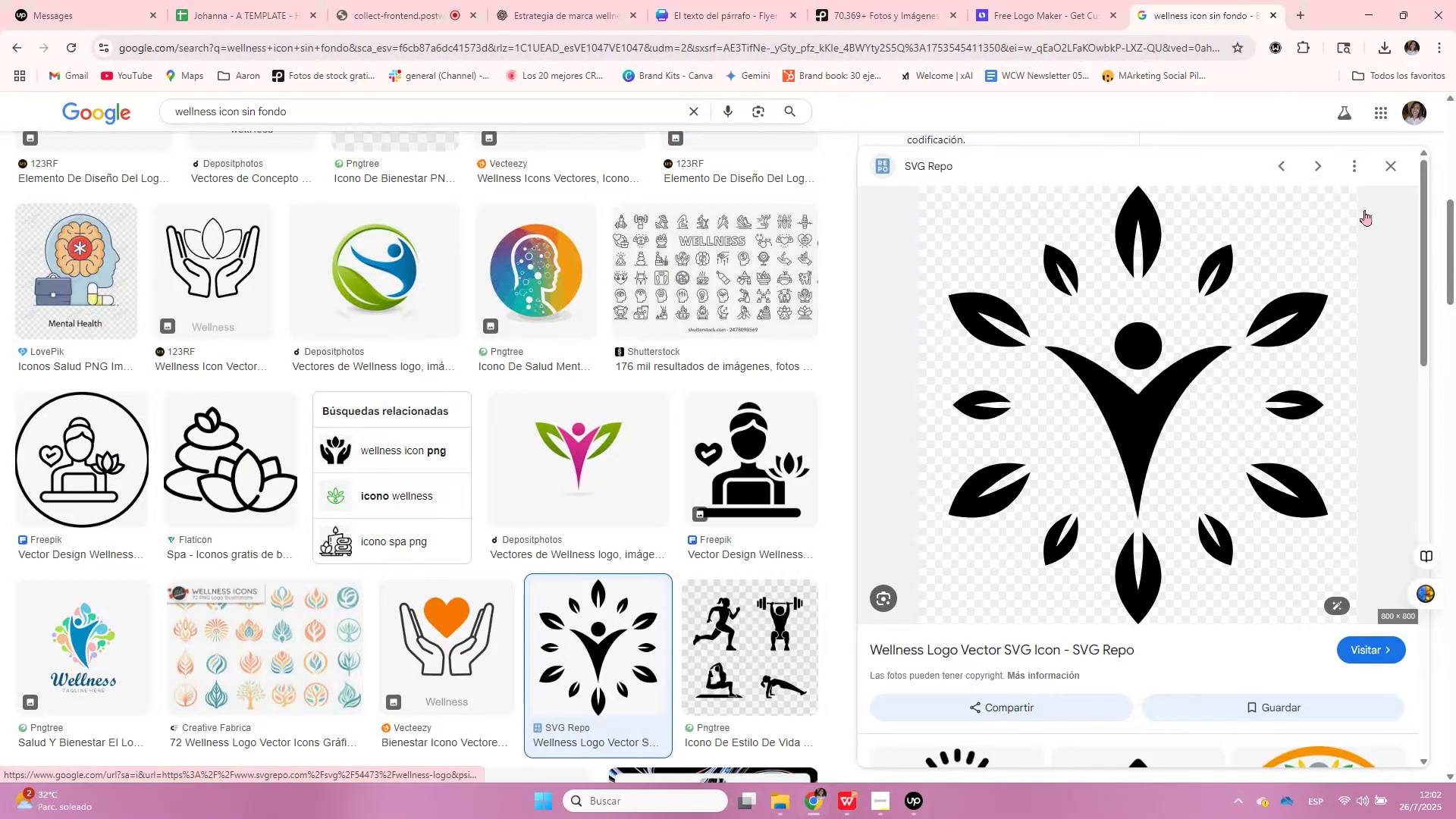 
left_click([1389, 171])
 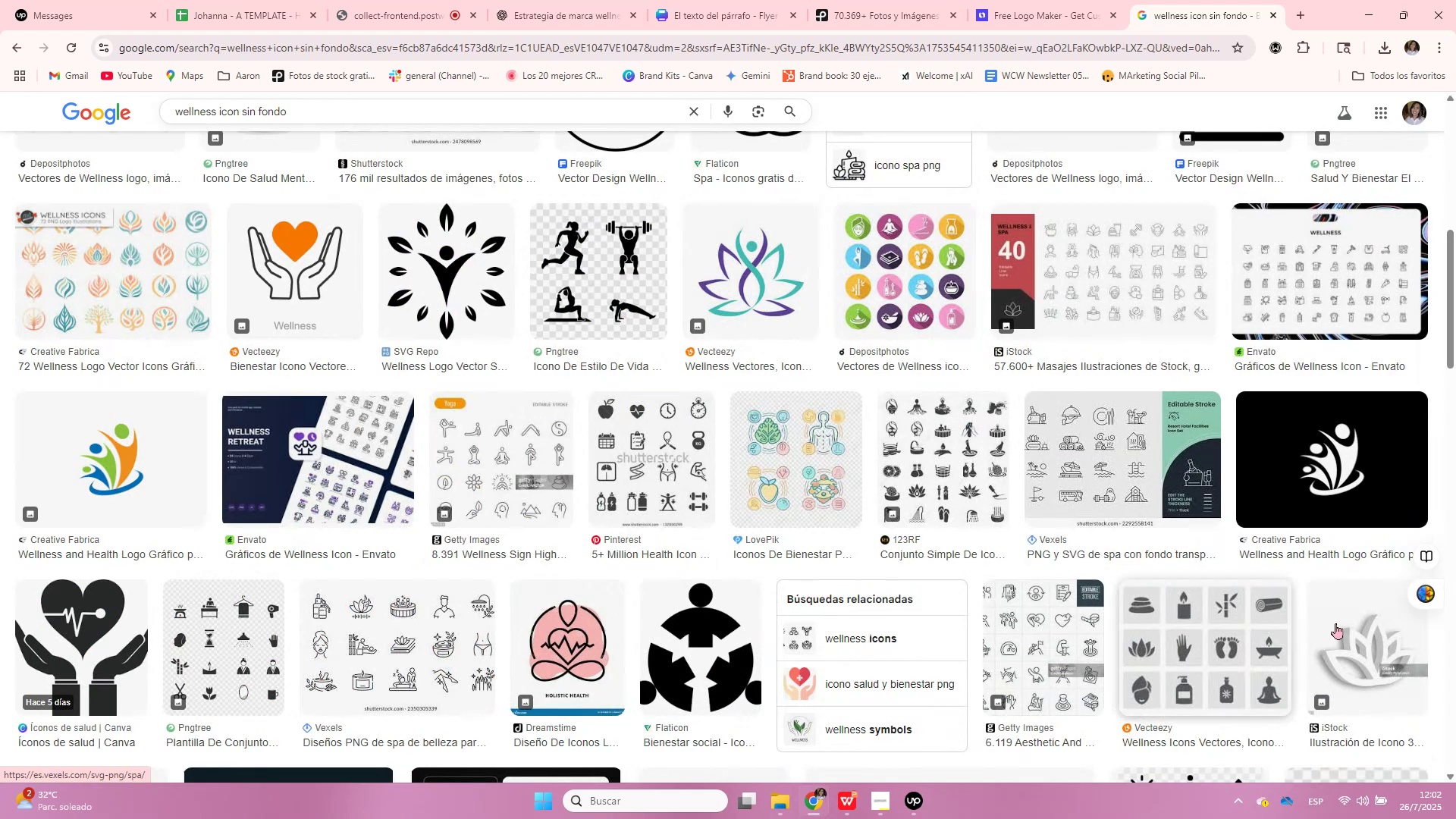 
scroll: coordinate [1255, 617], scroll_direction: down, amount: 13.0
 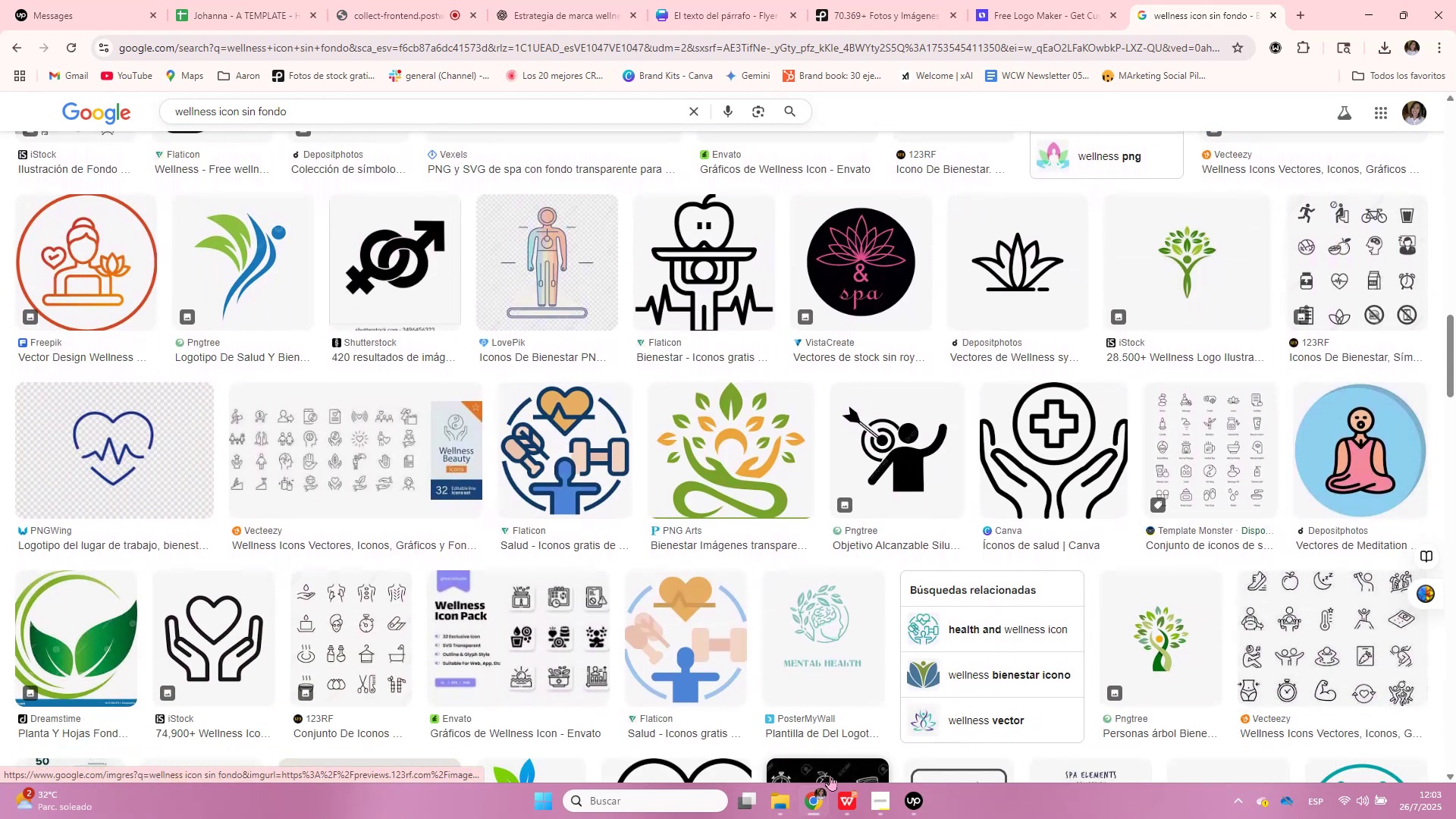 
mouse_move([854, 799])
 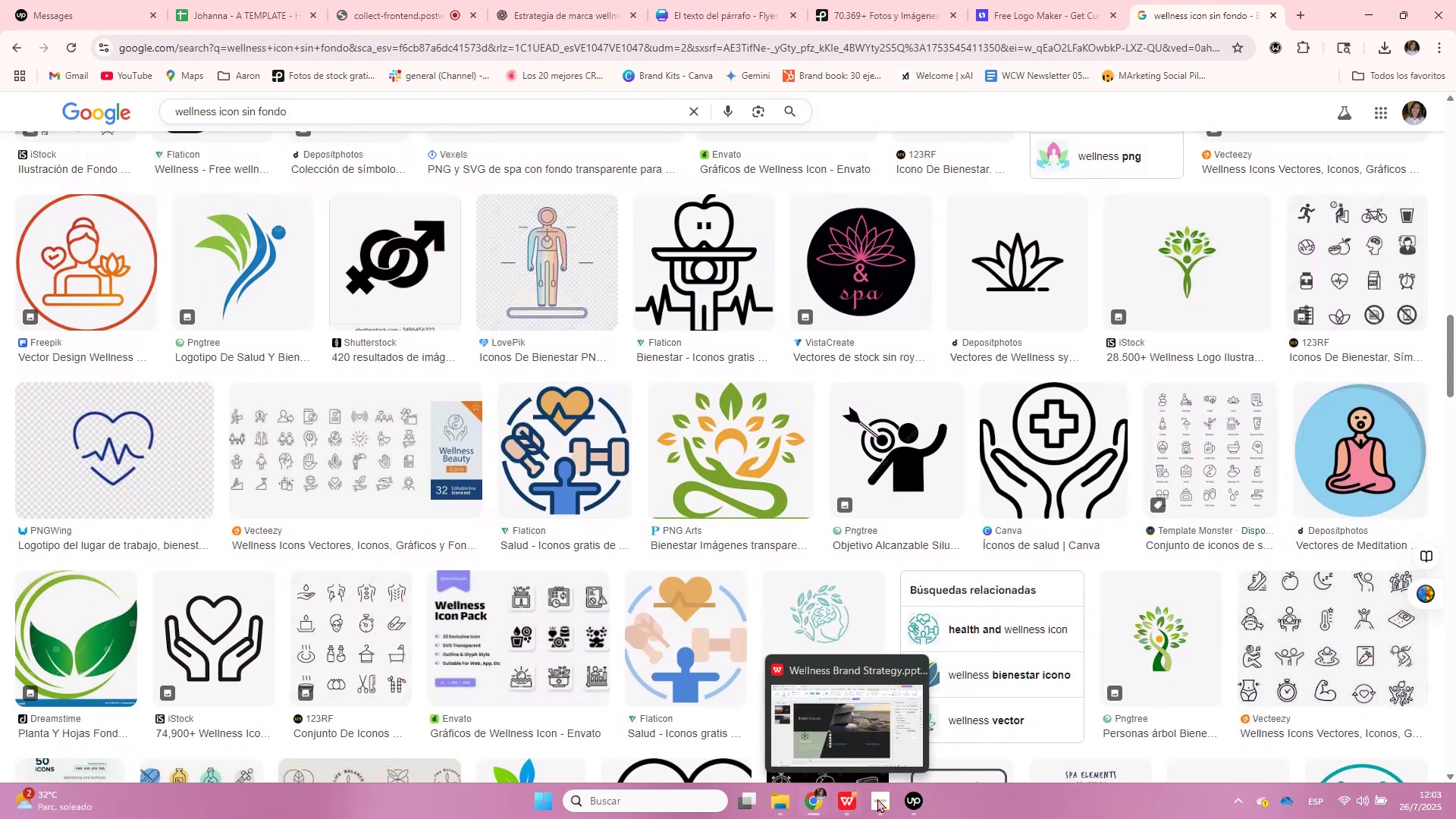 